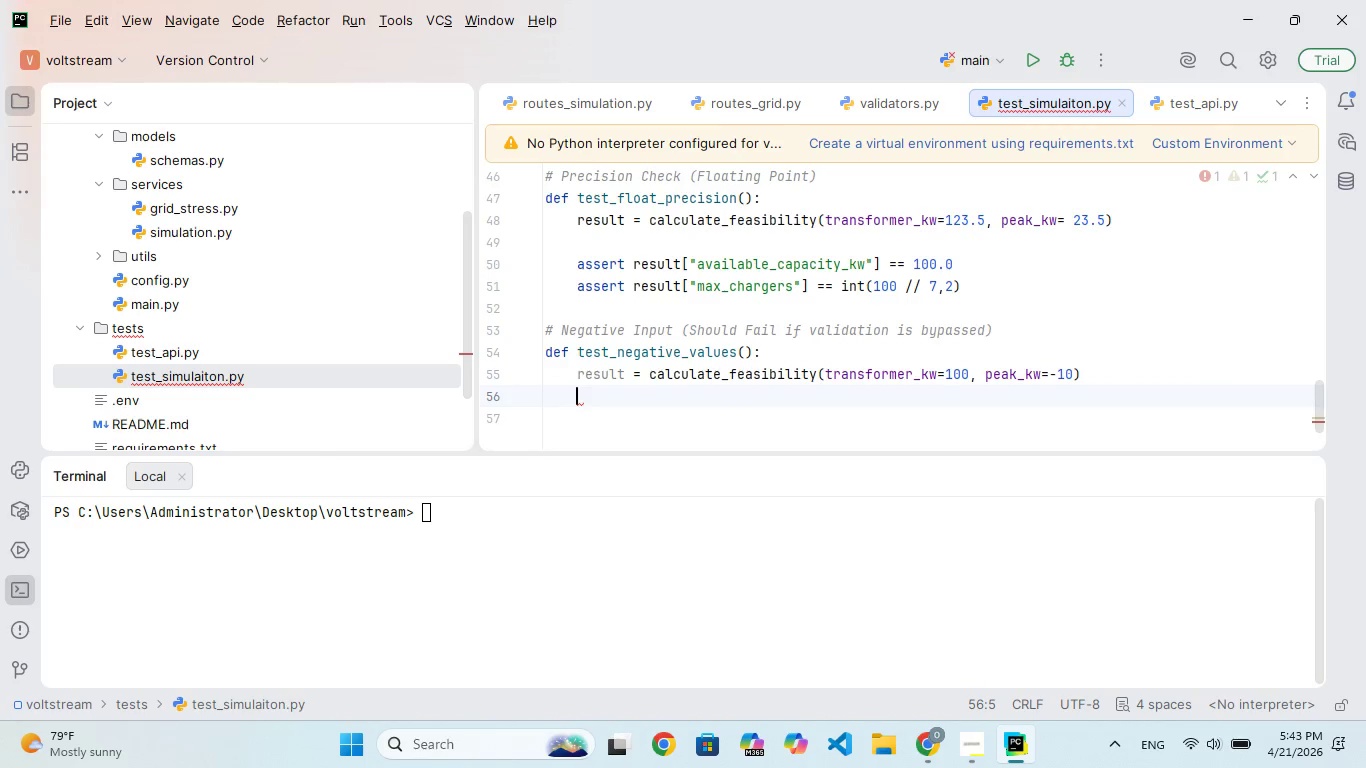 
key(Enter)
 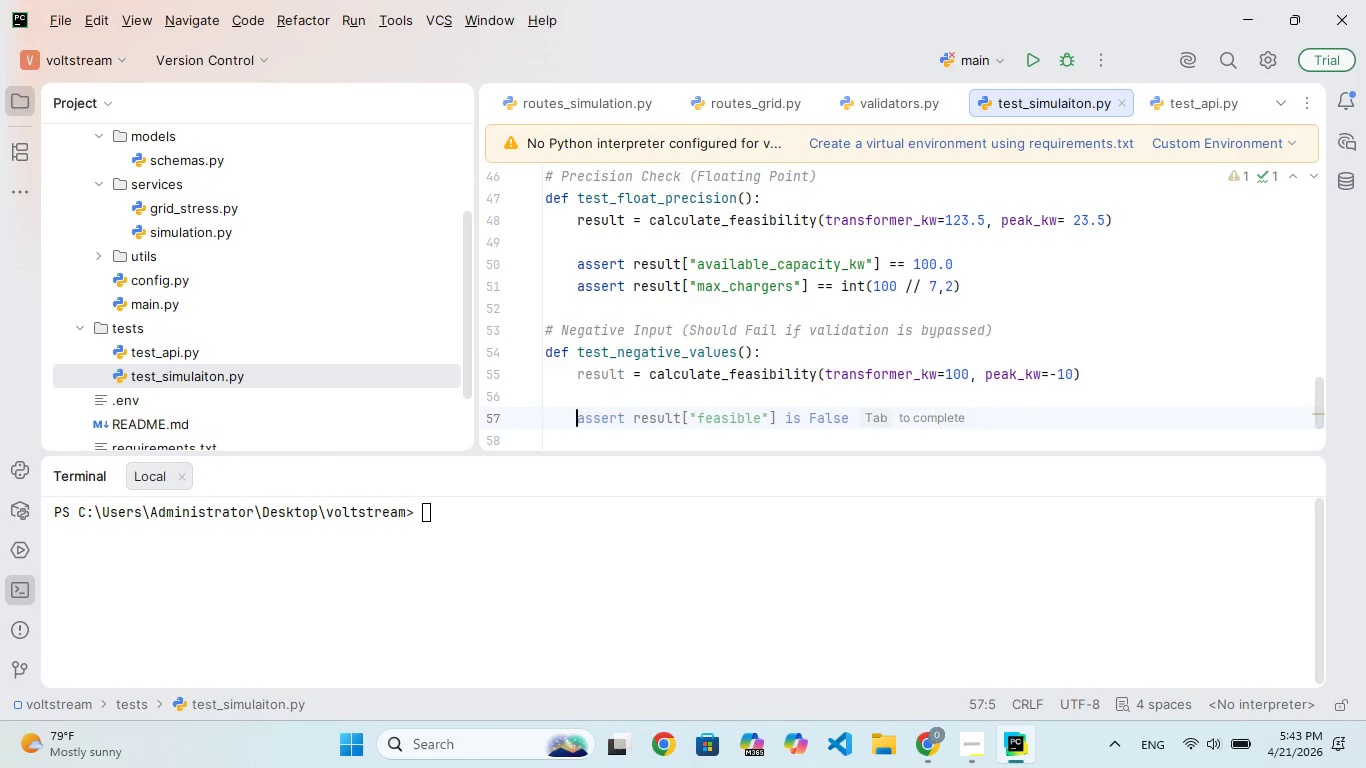 
hold_key(key=A, duration=0.34)
 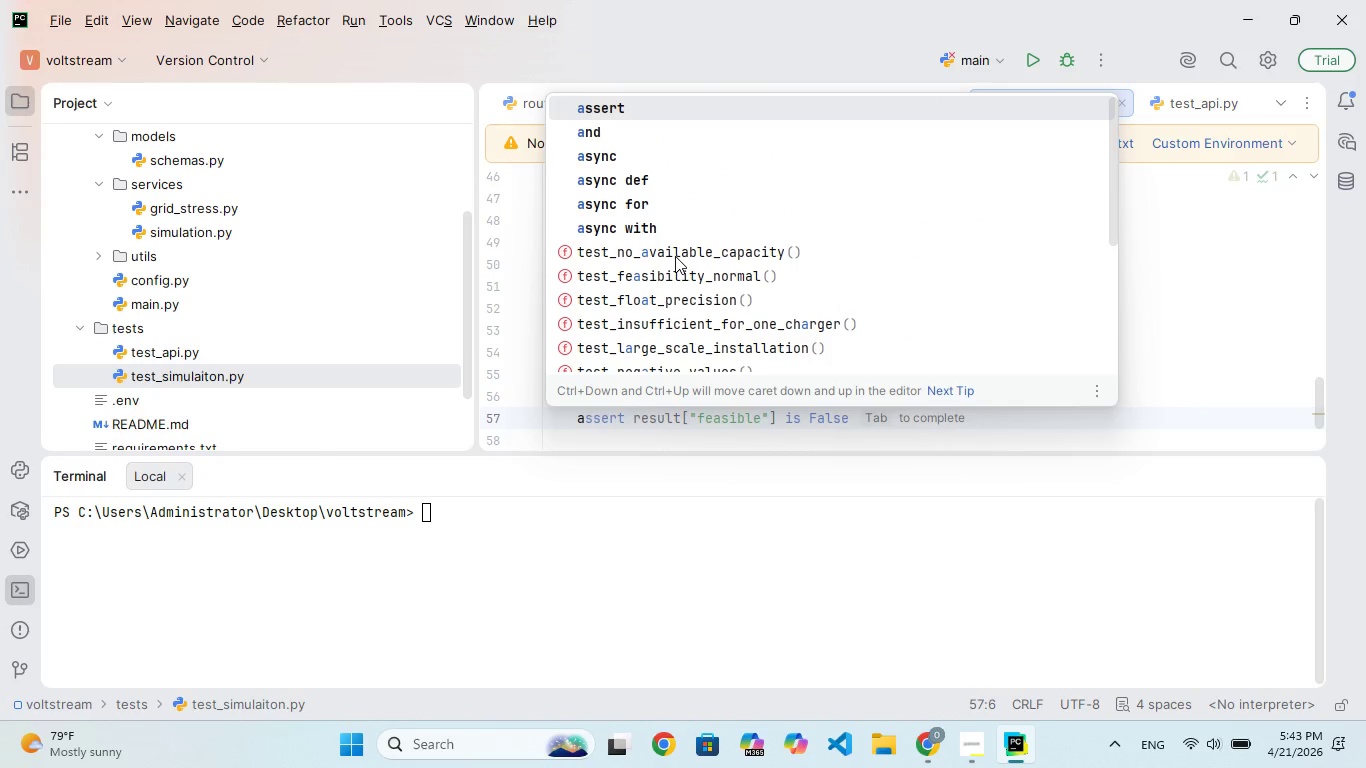 
type(sst esuklt["available_capacity_kw)
 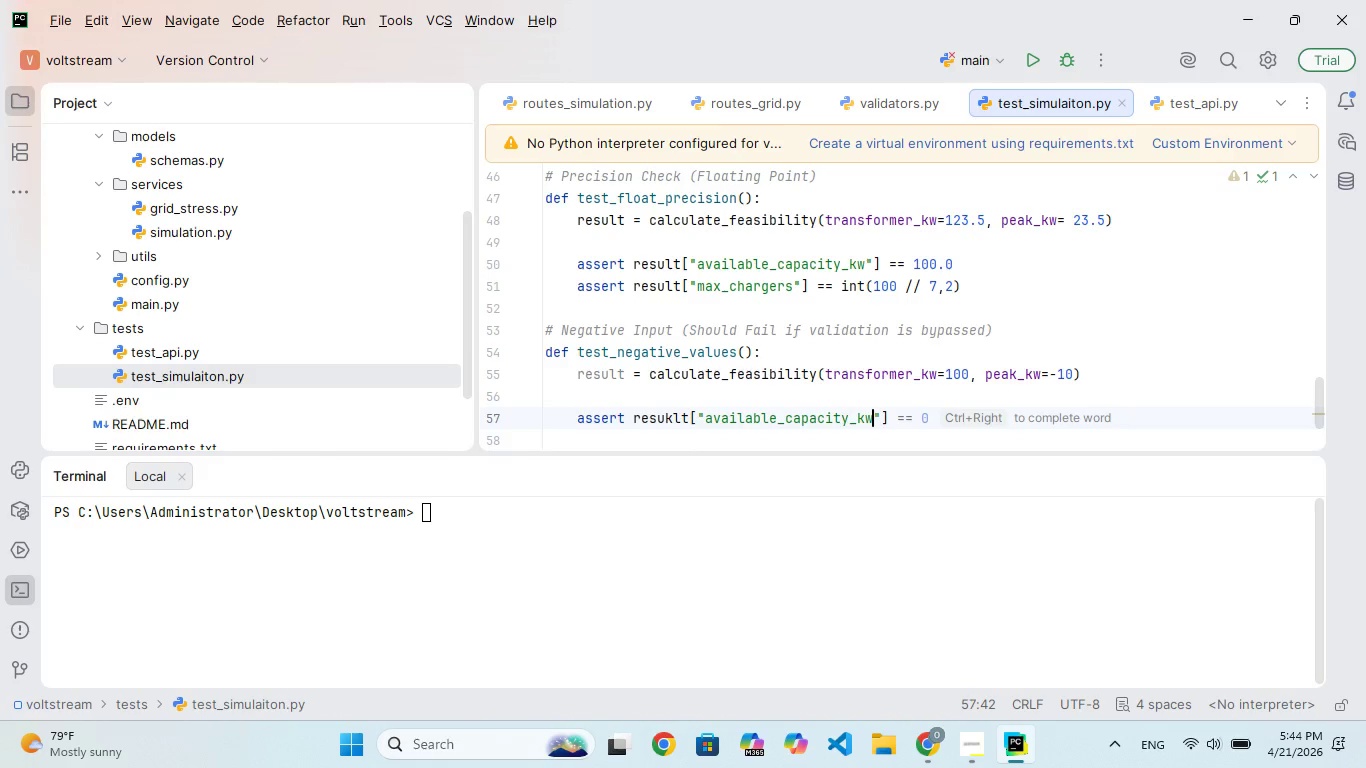 
hold_key(key=R, duration=0.38)
 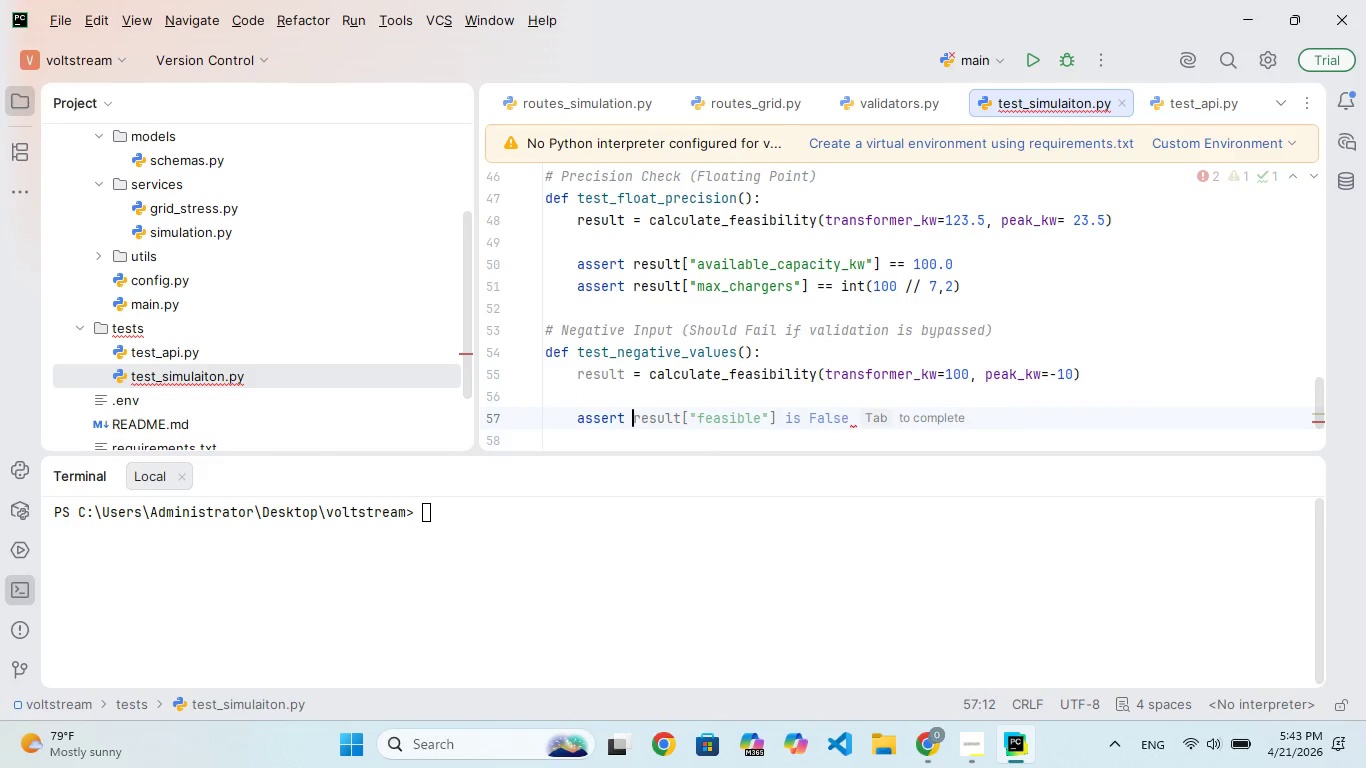 
hold_key(key=R, duration=0.34)
 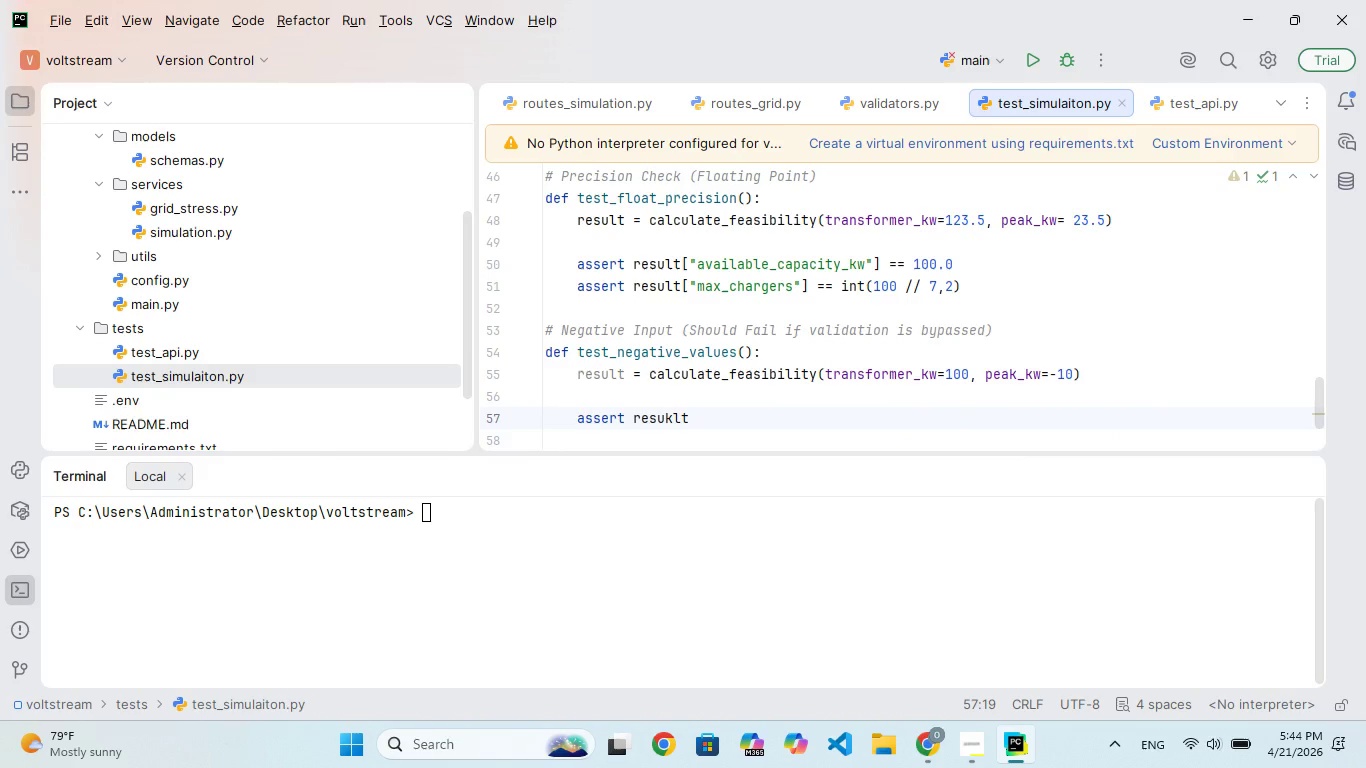 
key(ArrowRight)
 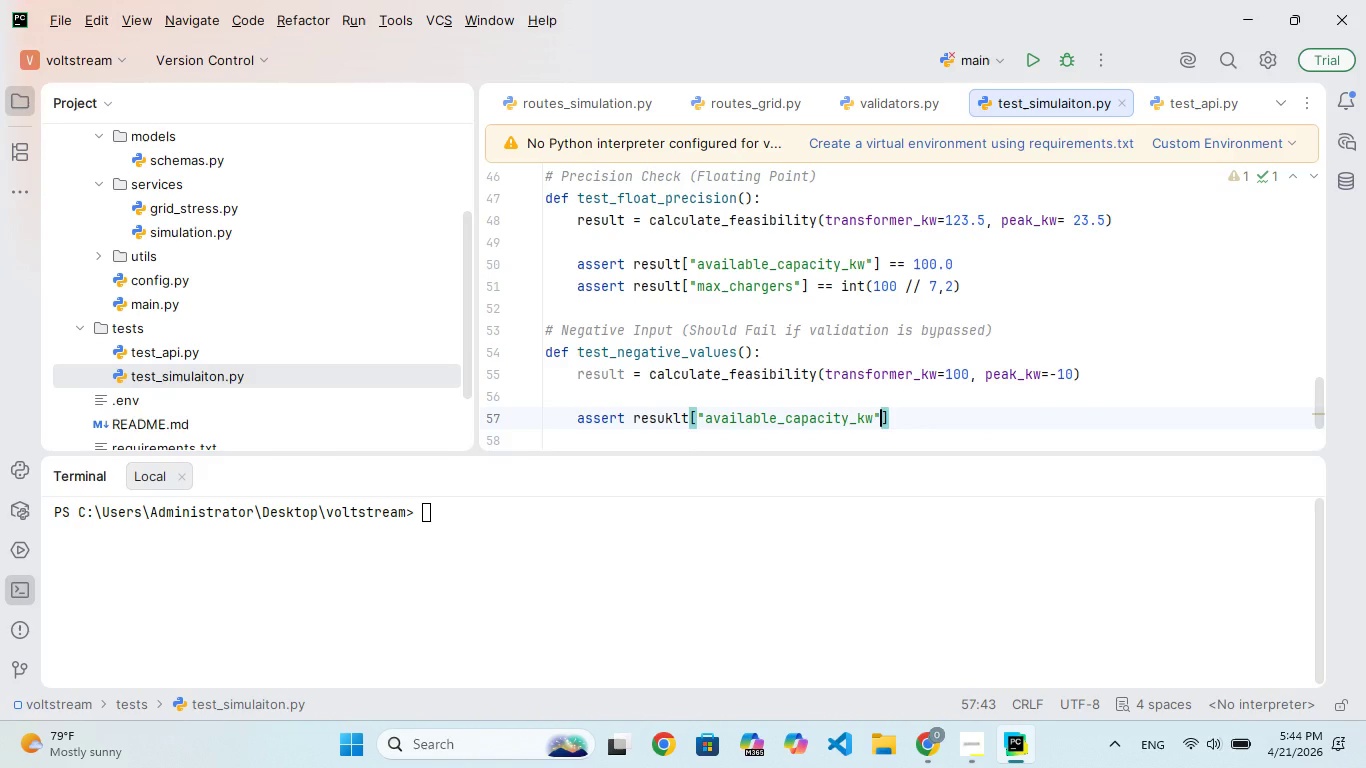 
key(ArrowRight)
 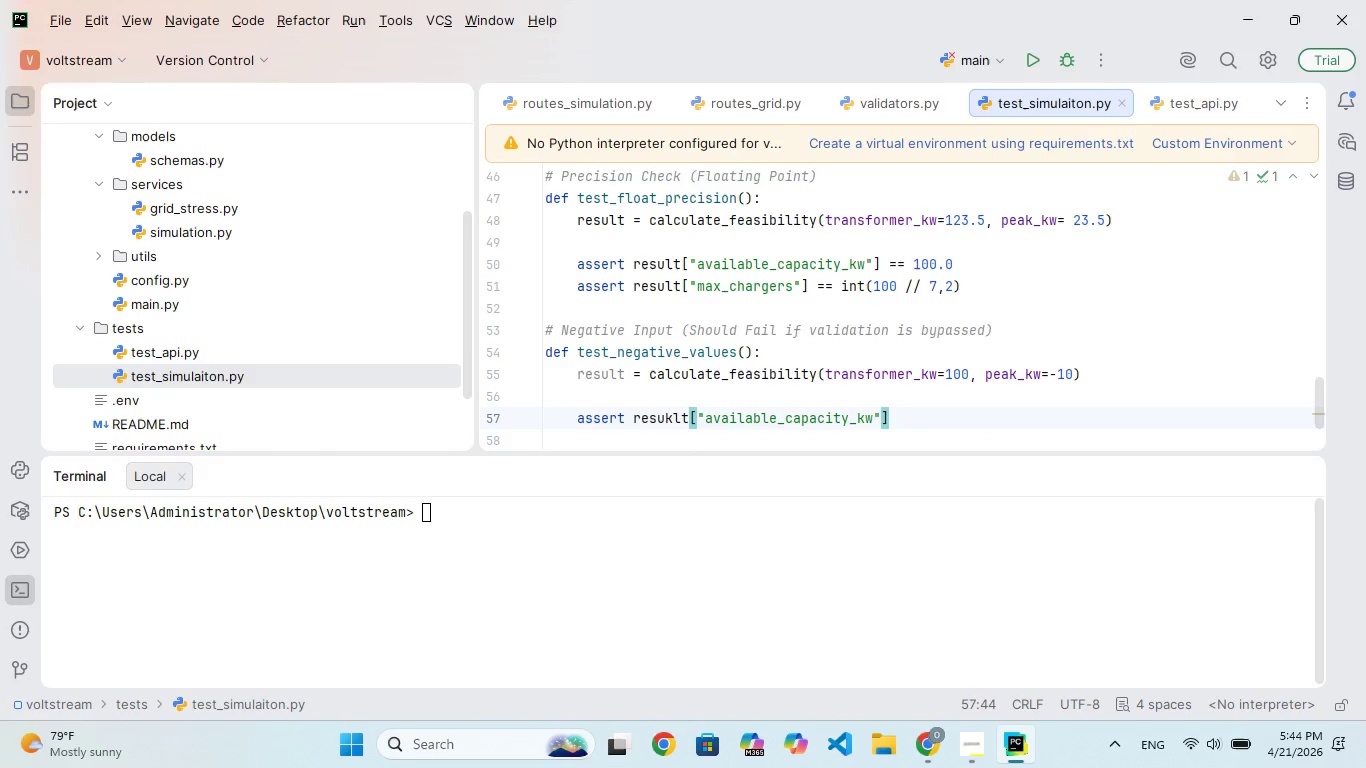 
type( == 110)
 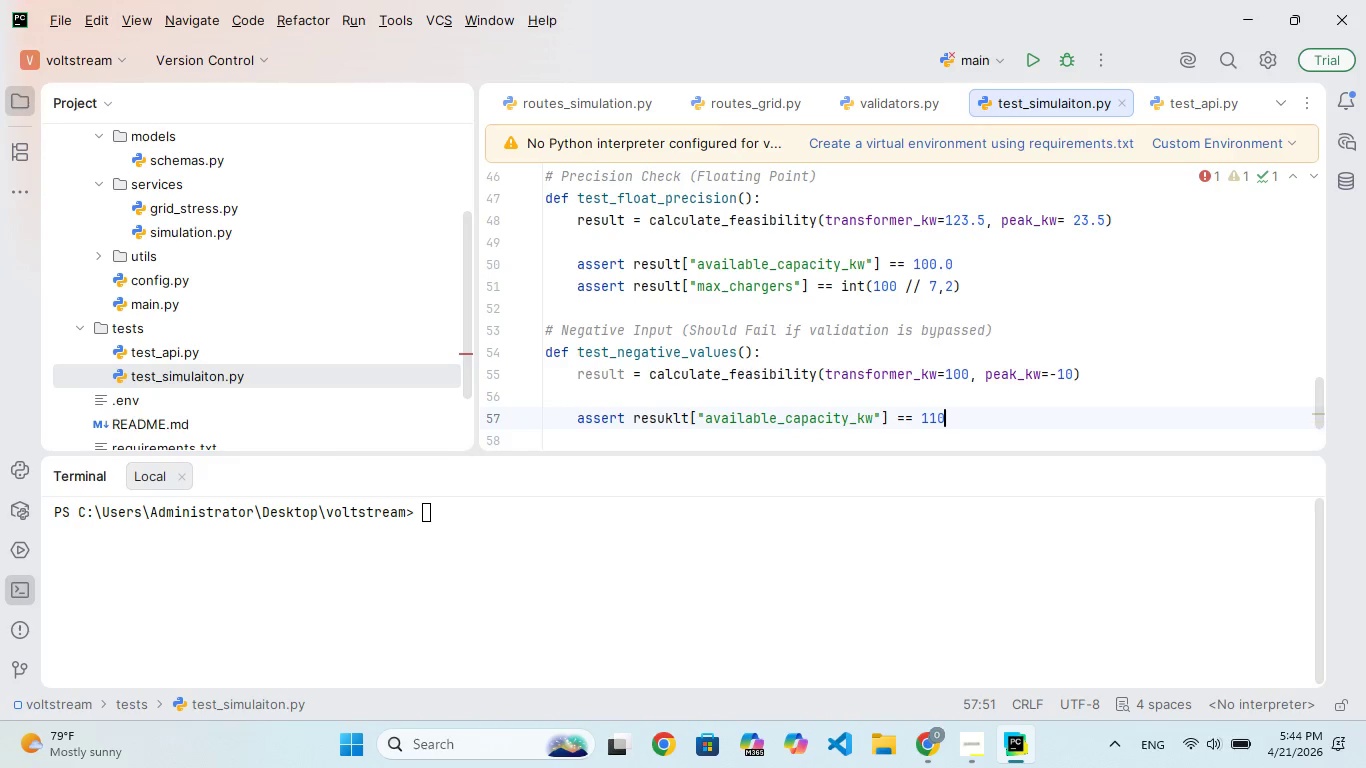 
key(Enter)
 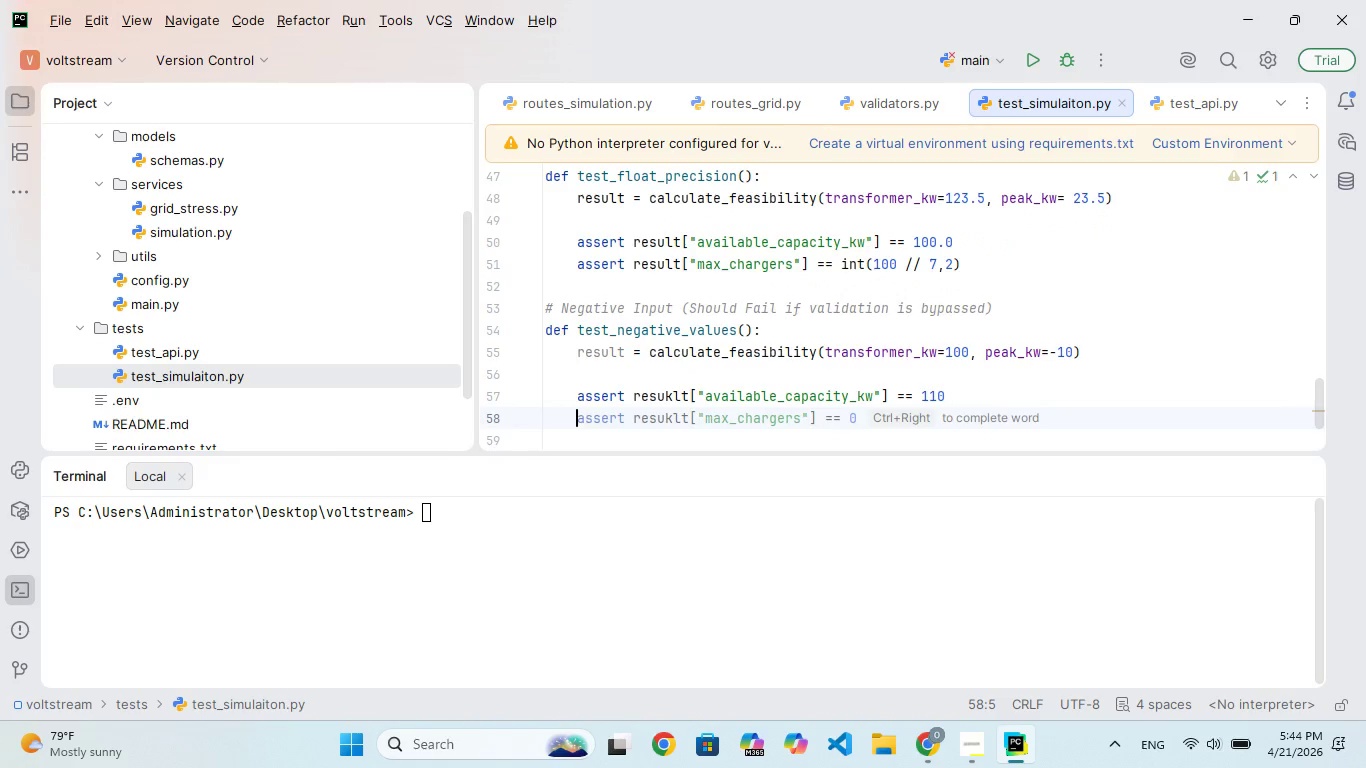 
type(assert result)
 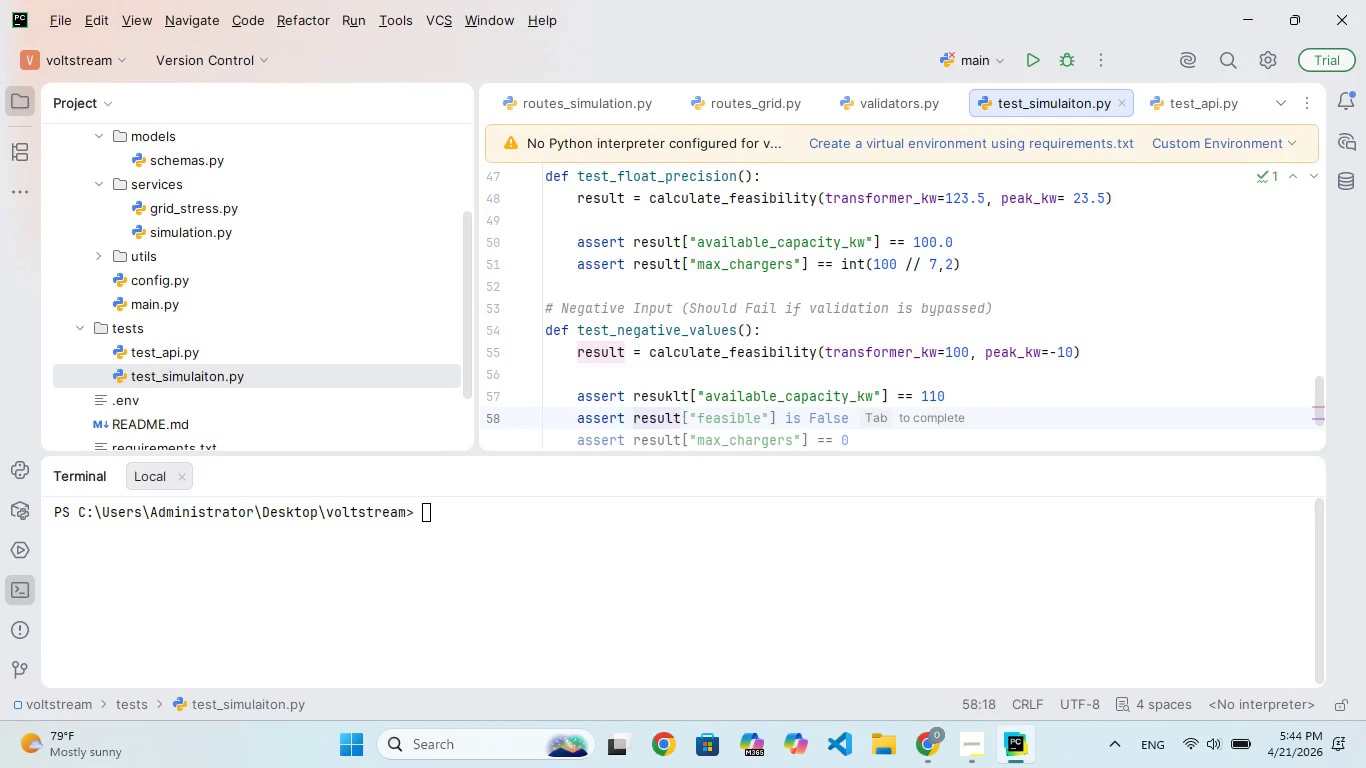 
key(ArrowUp)
 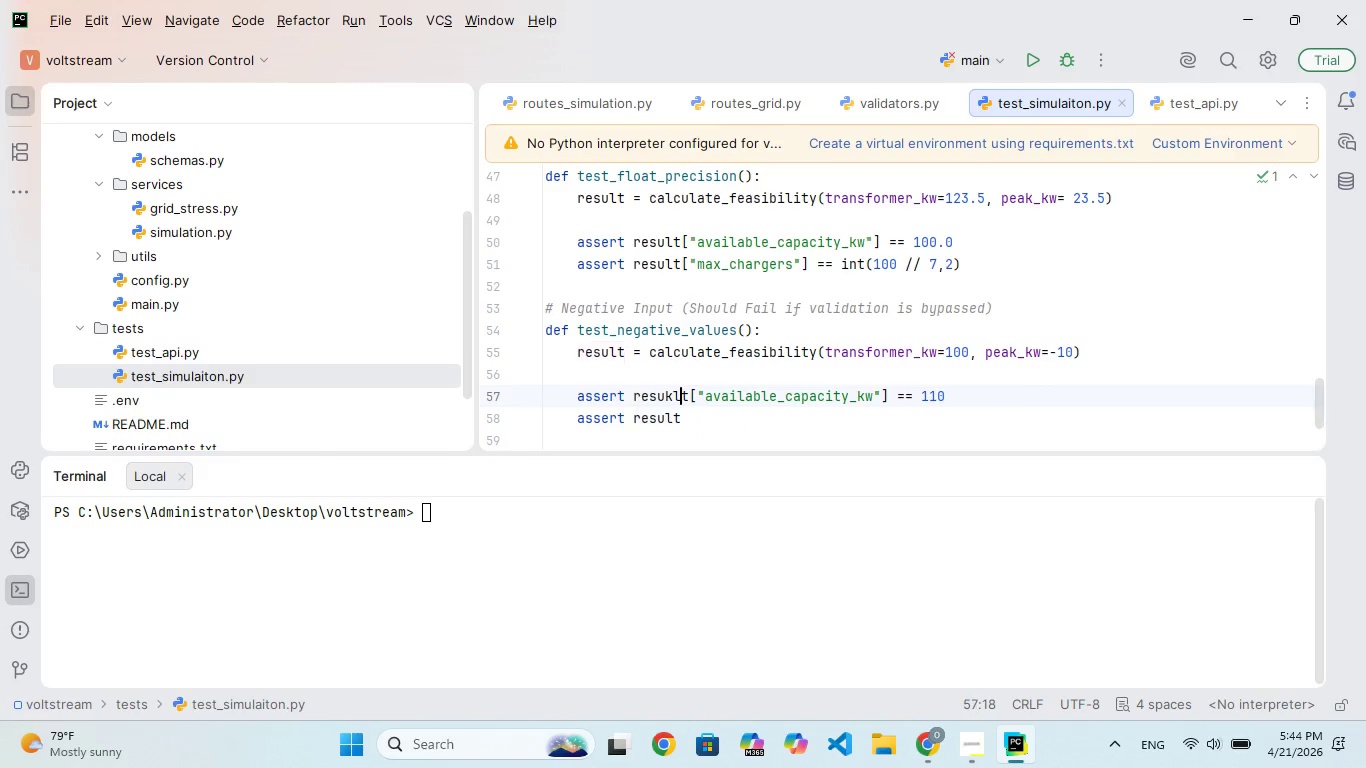 
key(ArrowUp)
 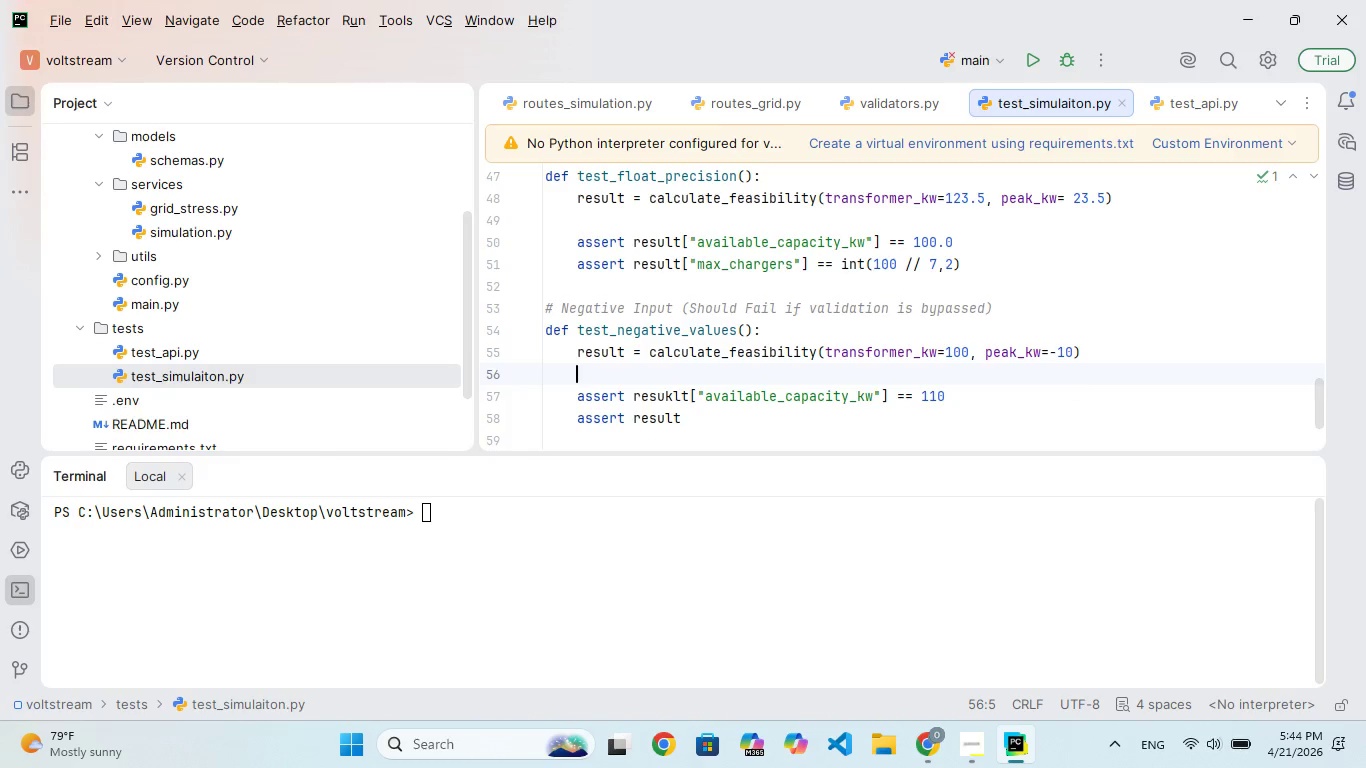 
key(ArrowDown)
 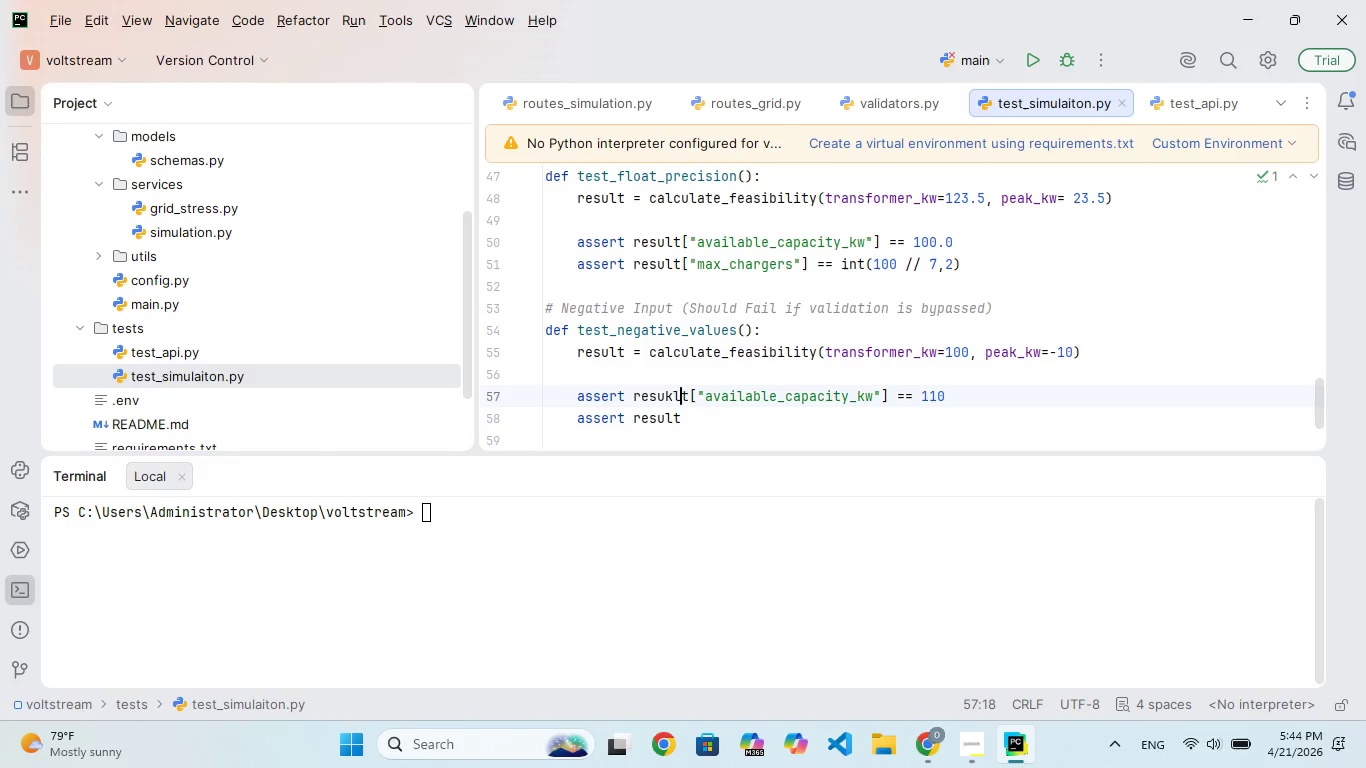 
key(ArrowLeft)
 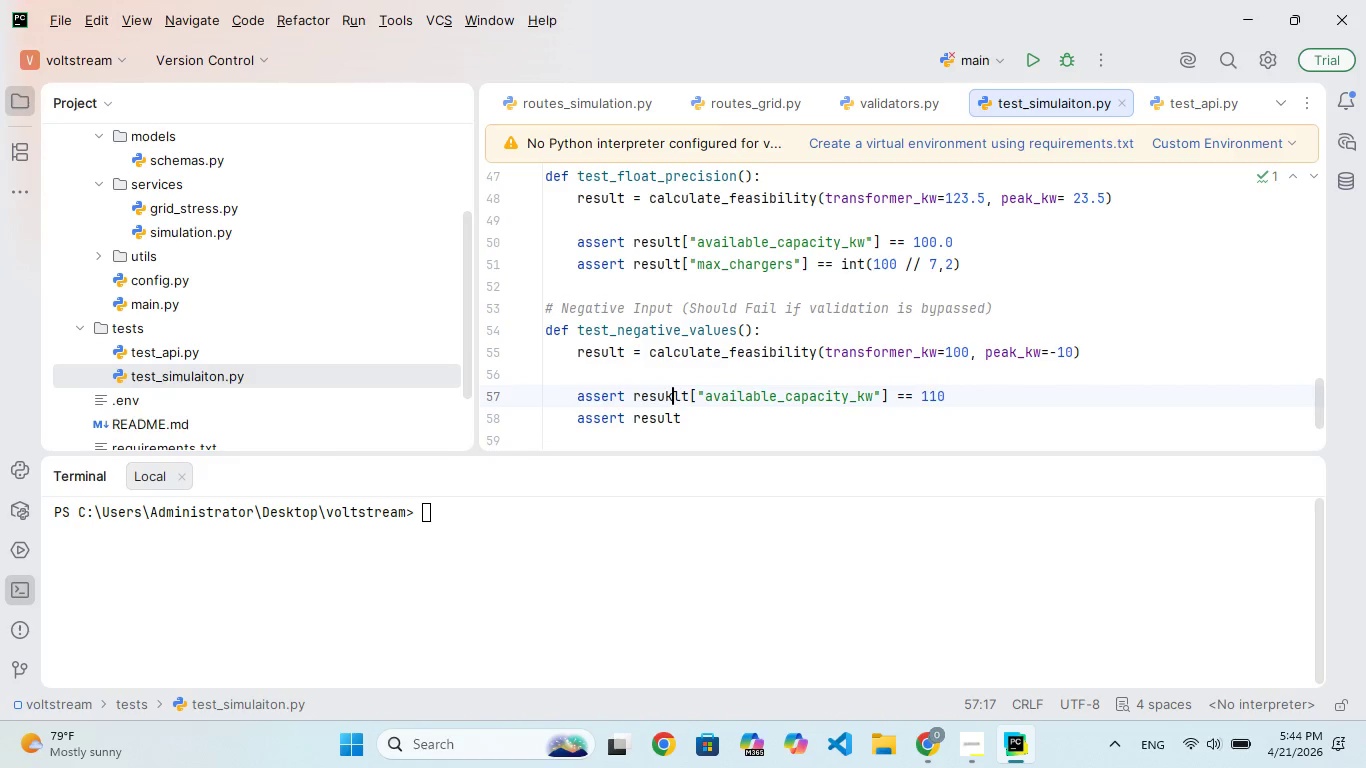 
key(Backspace)
 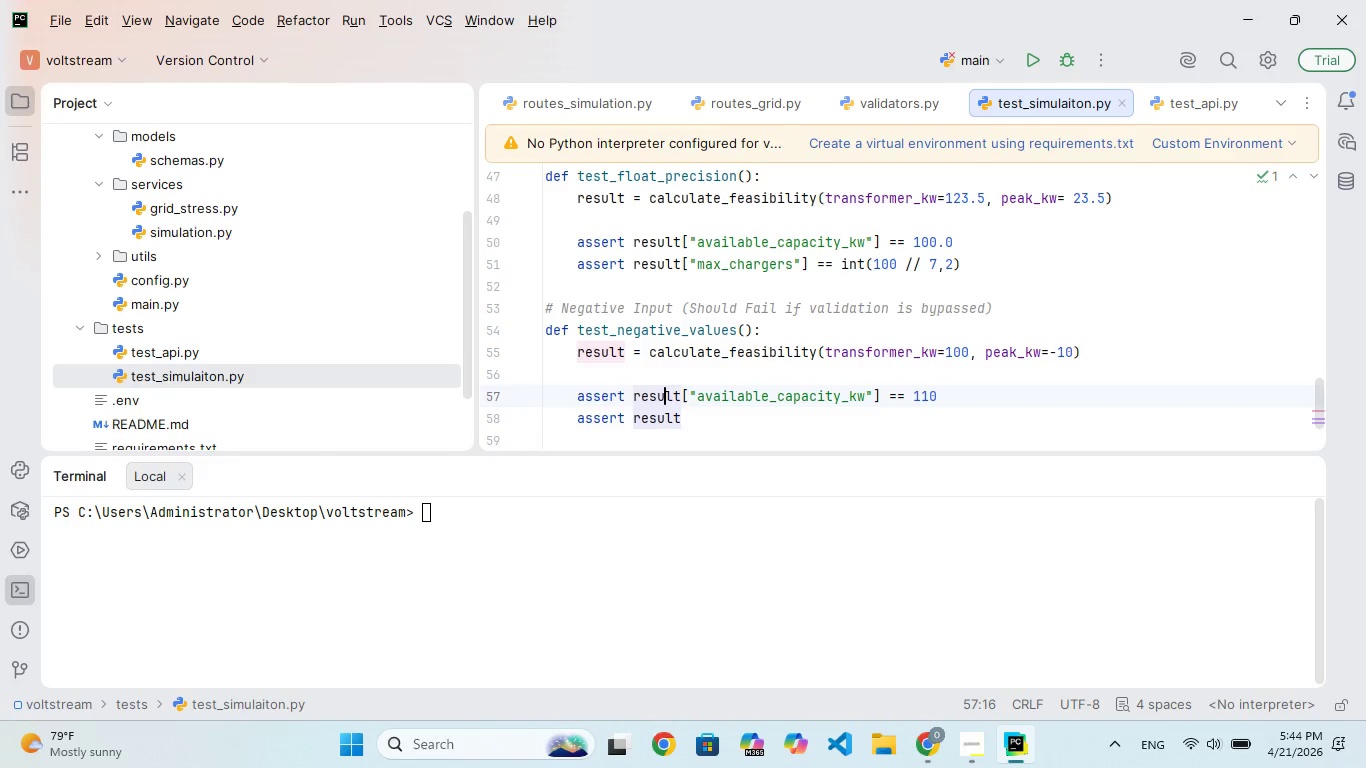 
key(ArrowDown)
 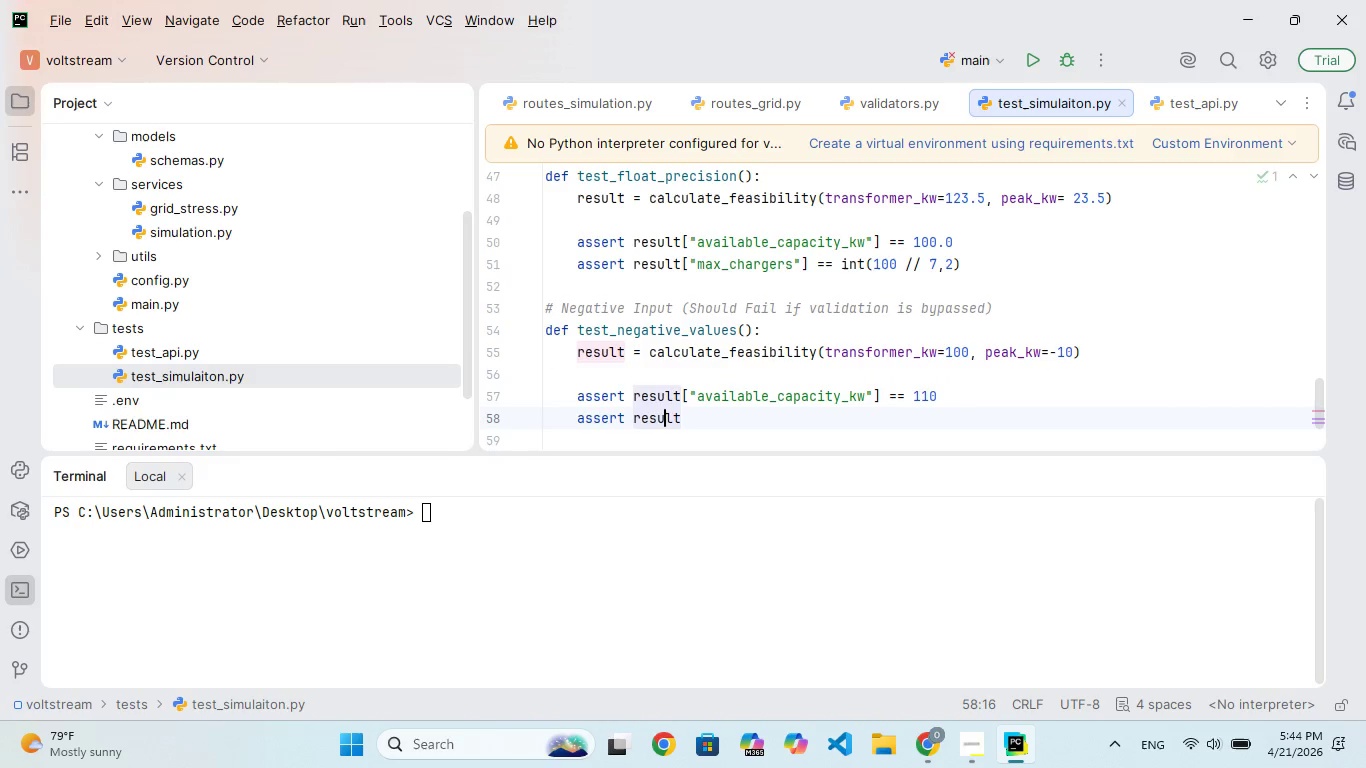 
key(ArrowRight)
 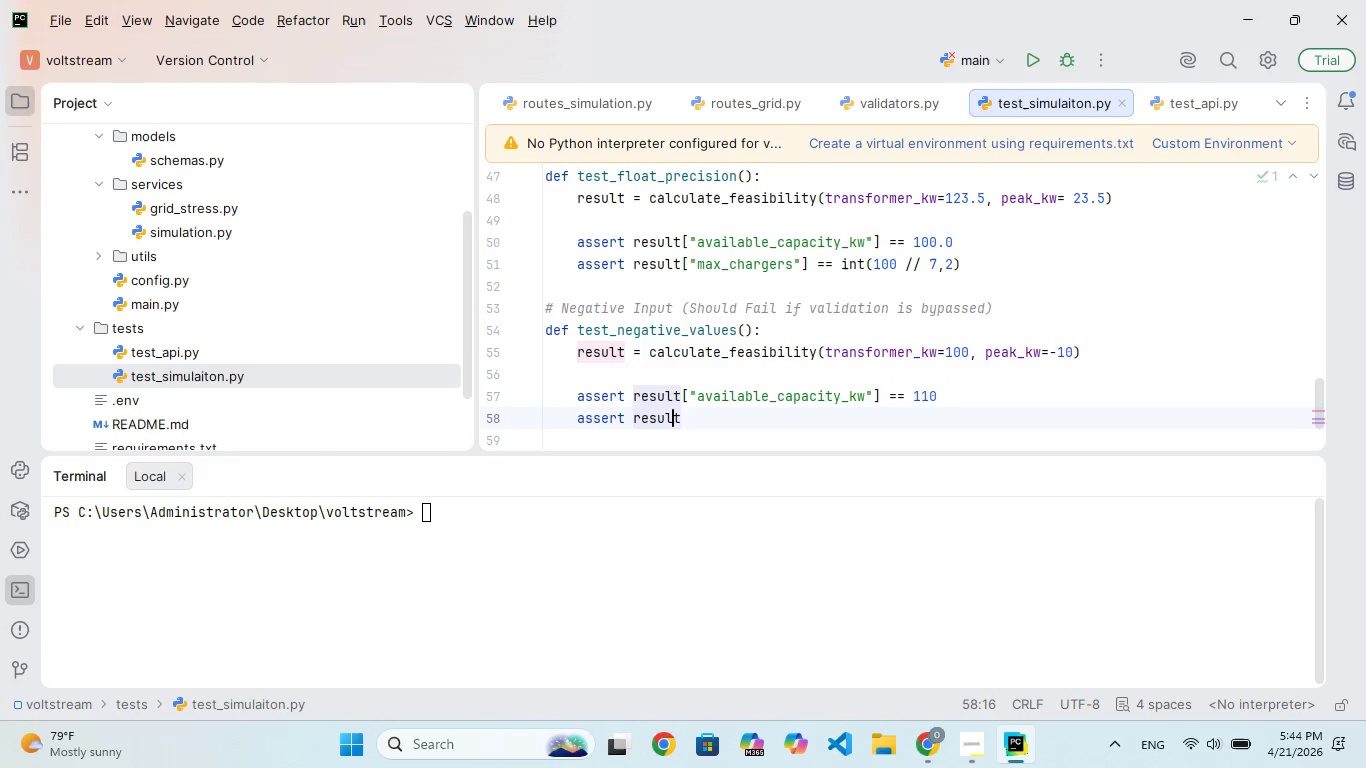 
key(ArrowRight)
 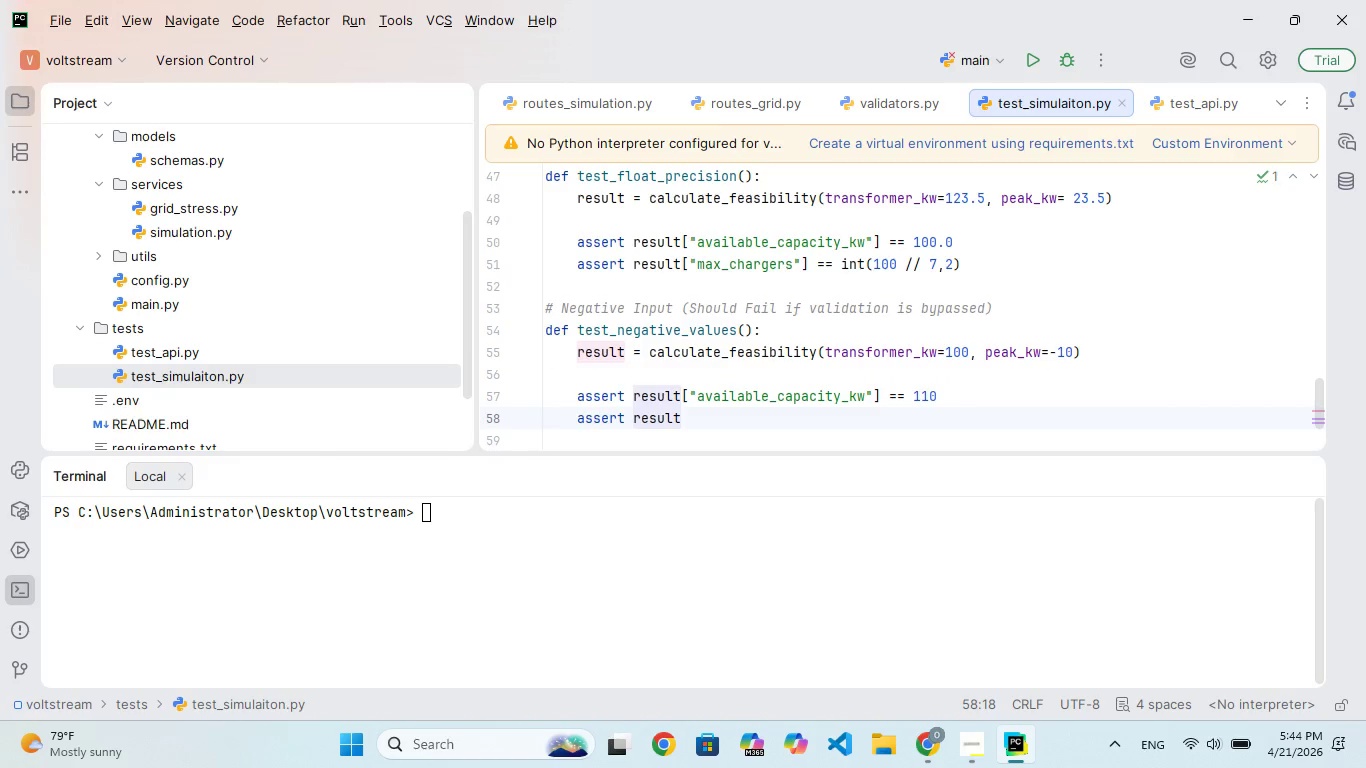 
type(["feasibility)
 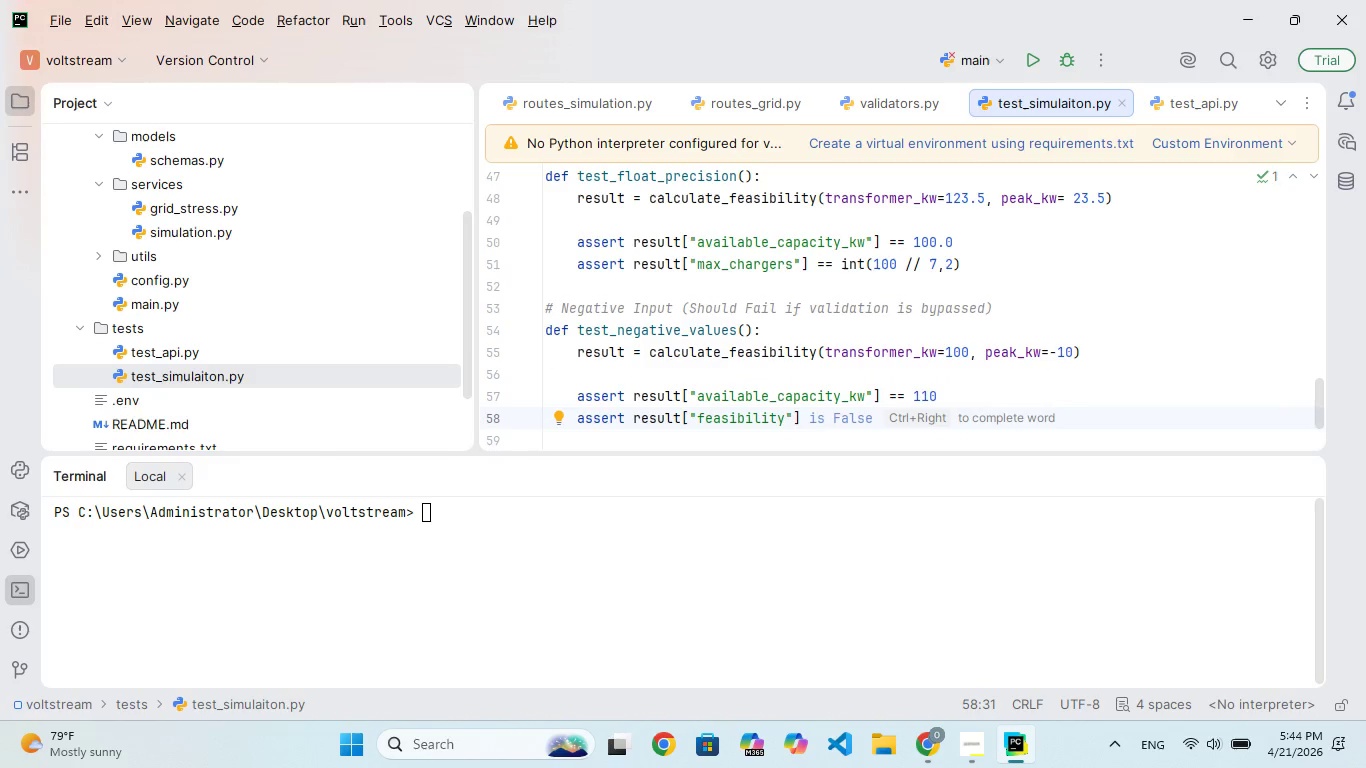 
key(ArrowRight)
 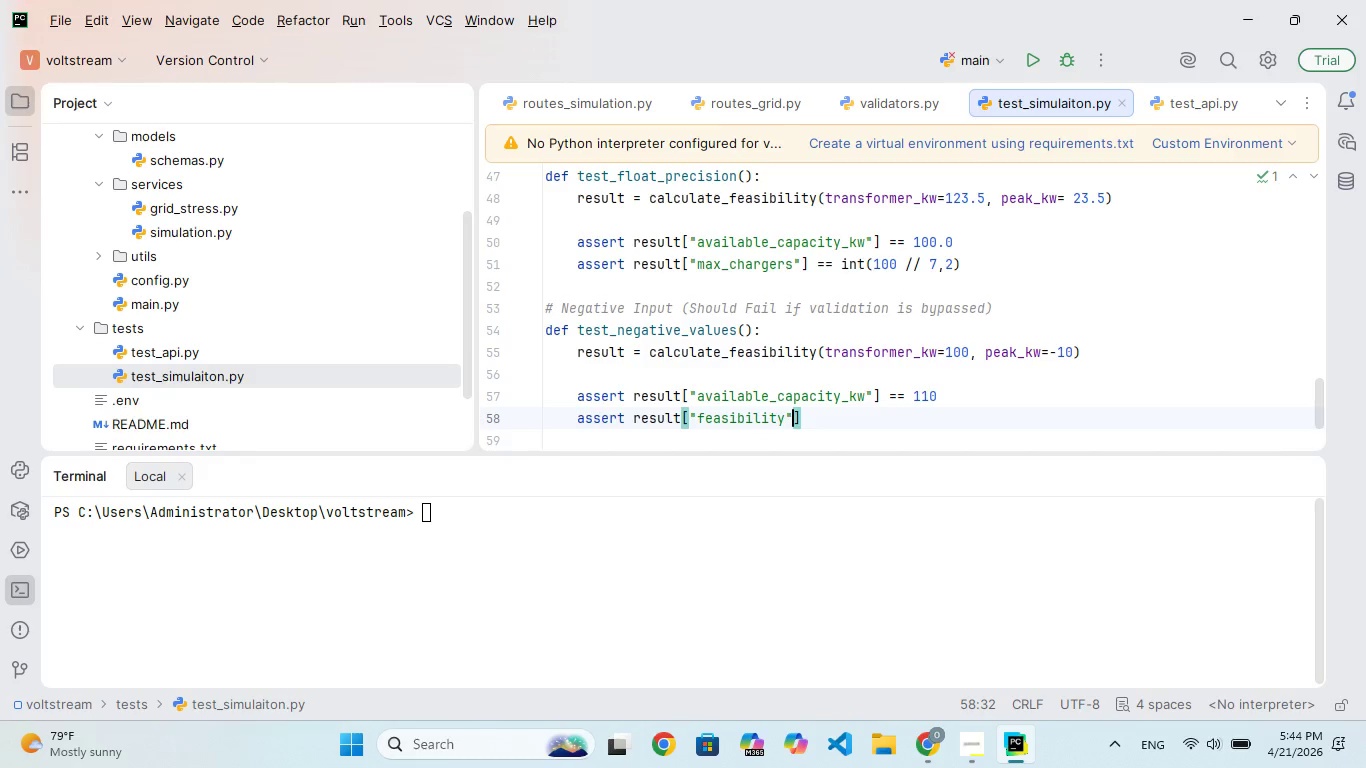 
key(ArrowRight)
 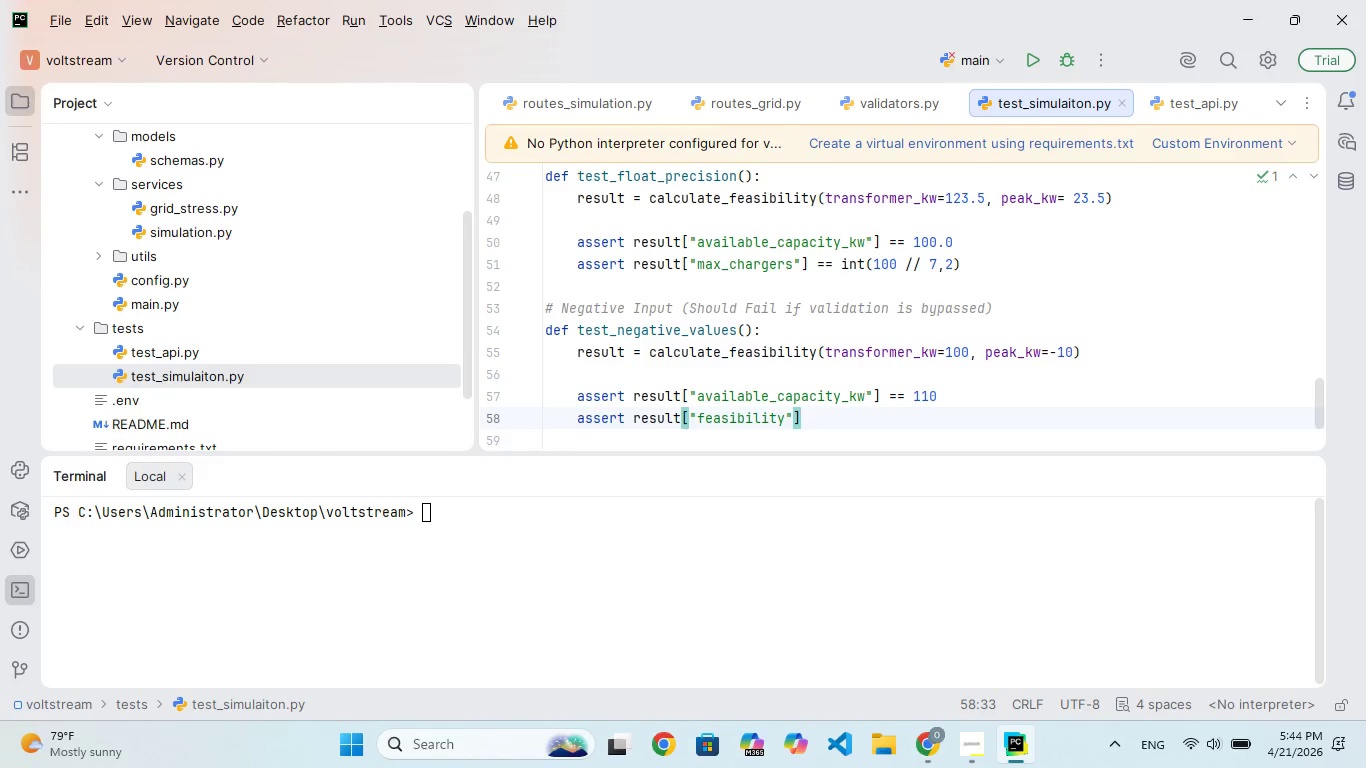 
type( is True)
 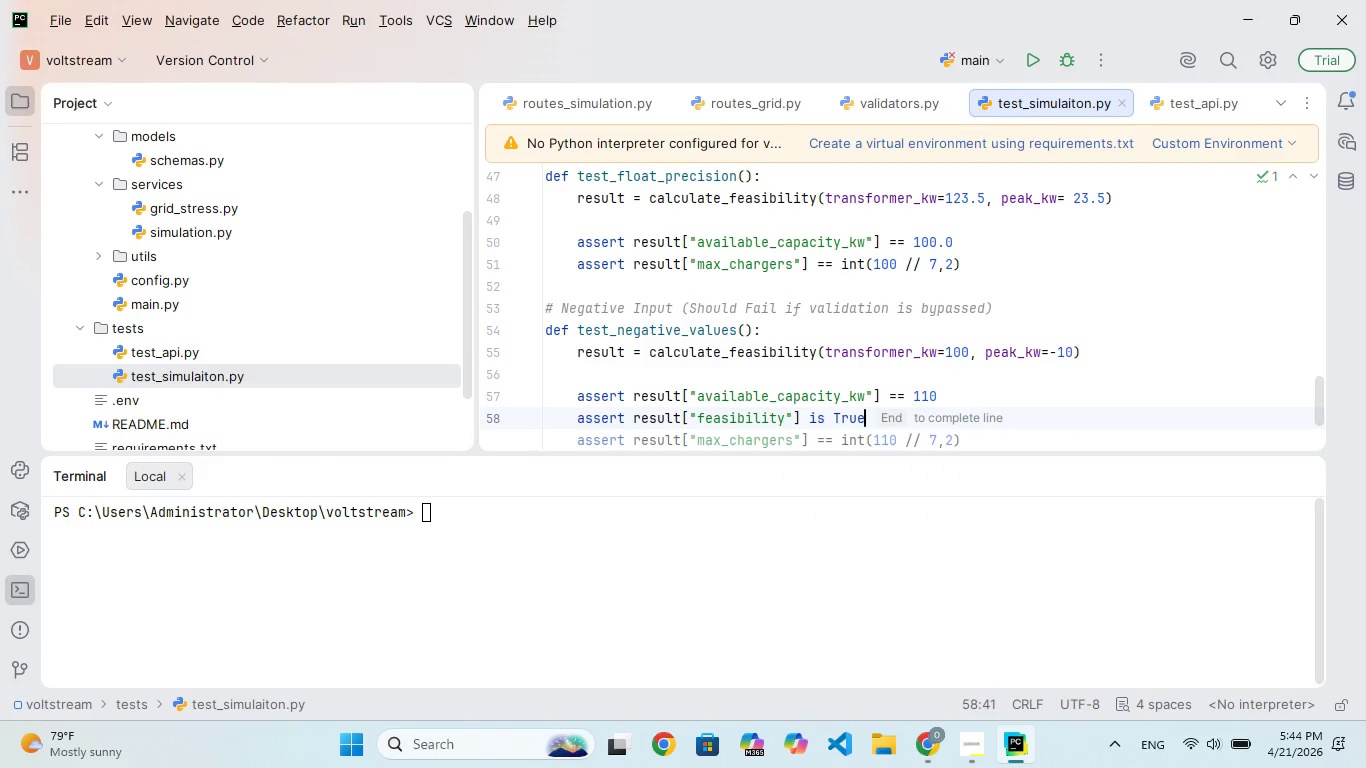 
key(Enter)
 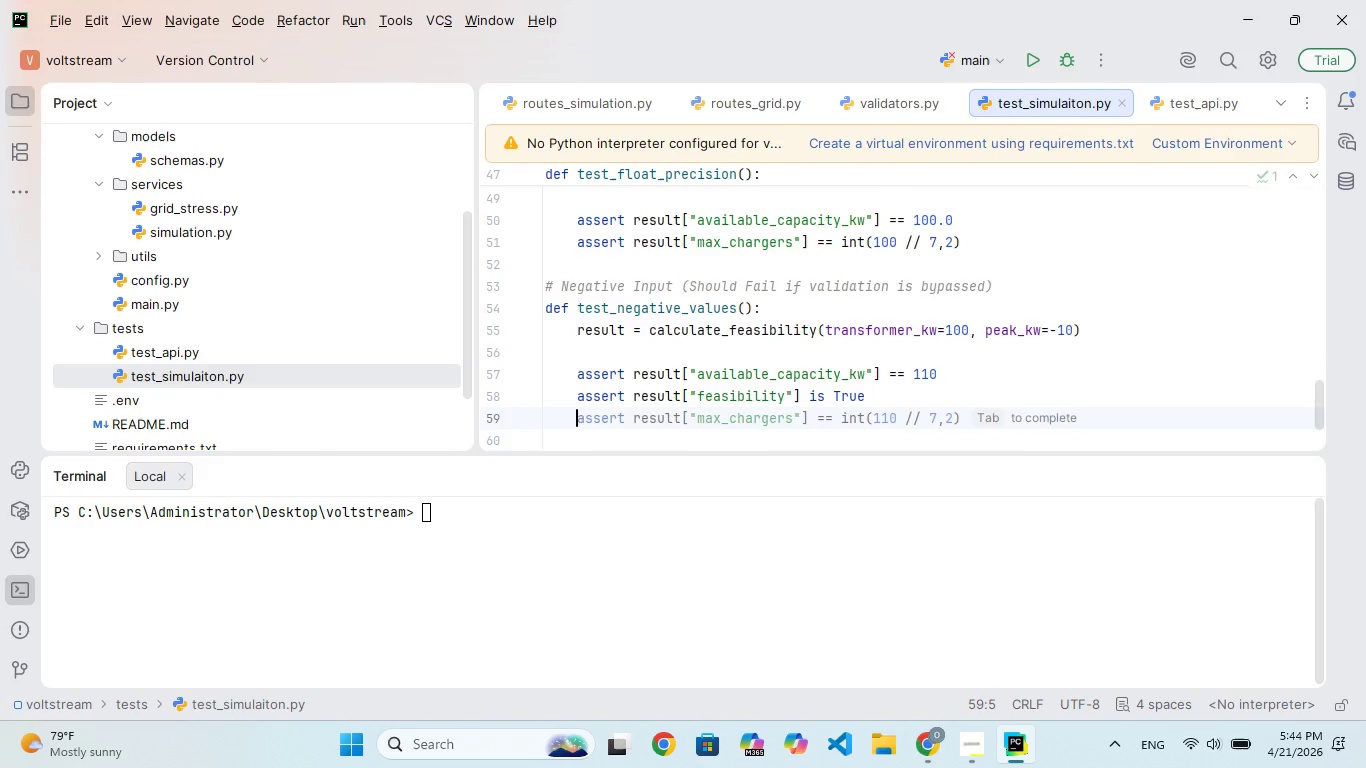 
key(Enter)
 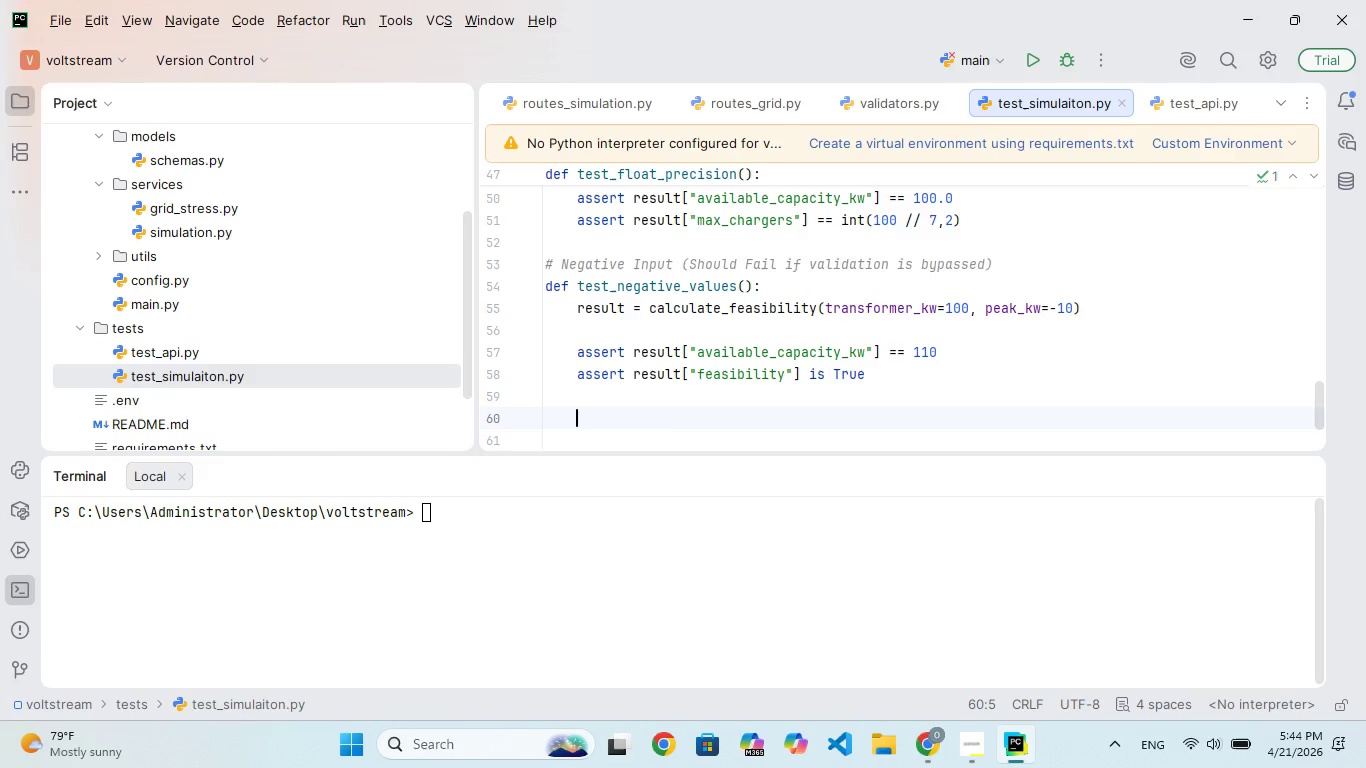 
key(Backspace)
type(# Bondary Case: Exacly Oe Charger Fit)
 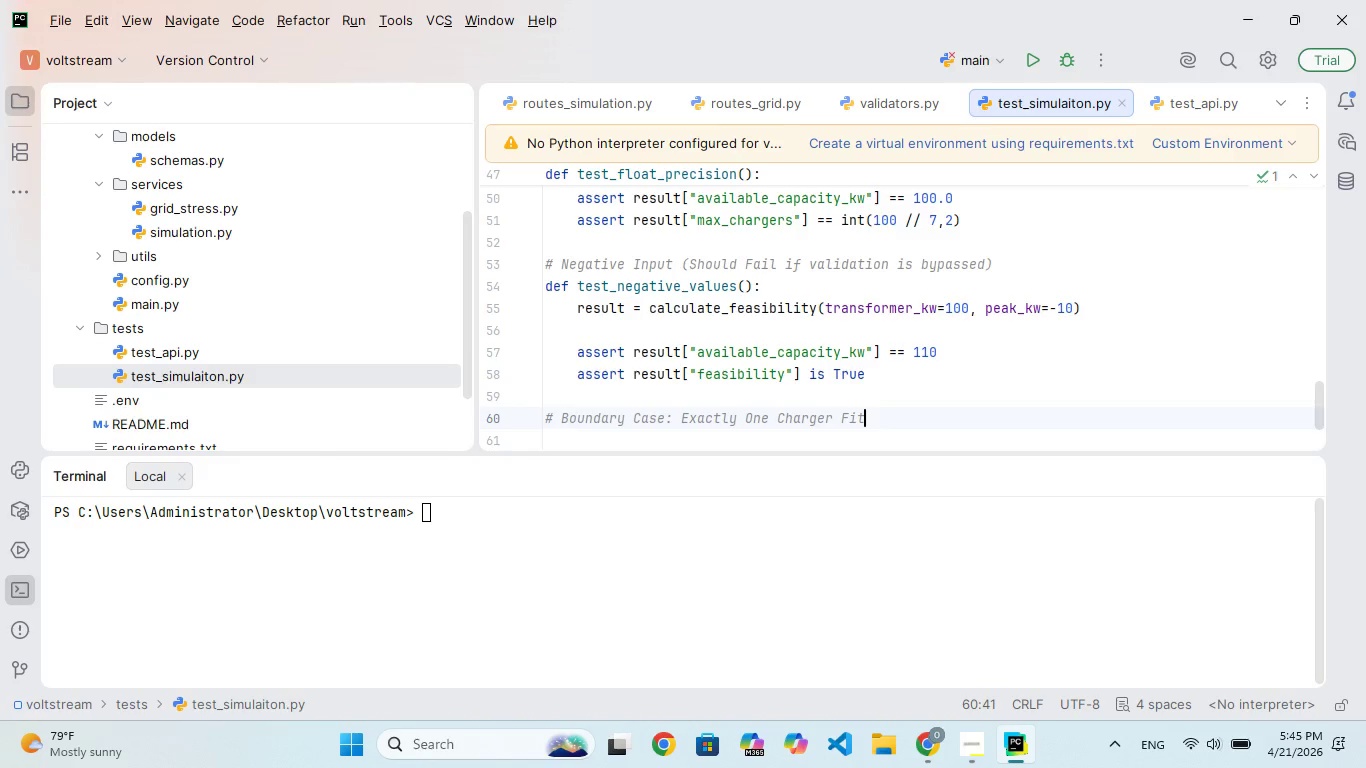 
hold_key(key=U, duration=0.34)
 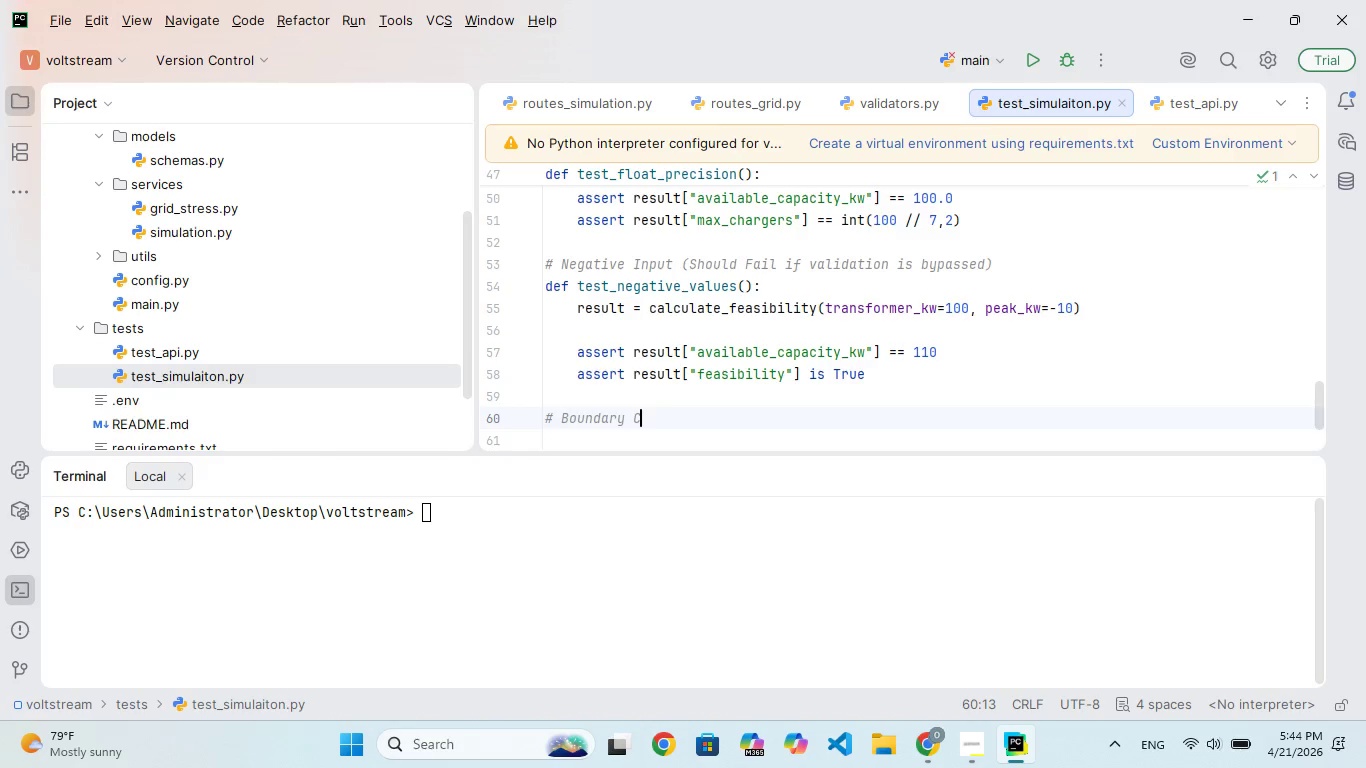 
key(Enter)
 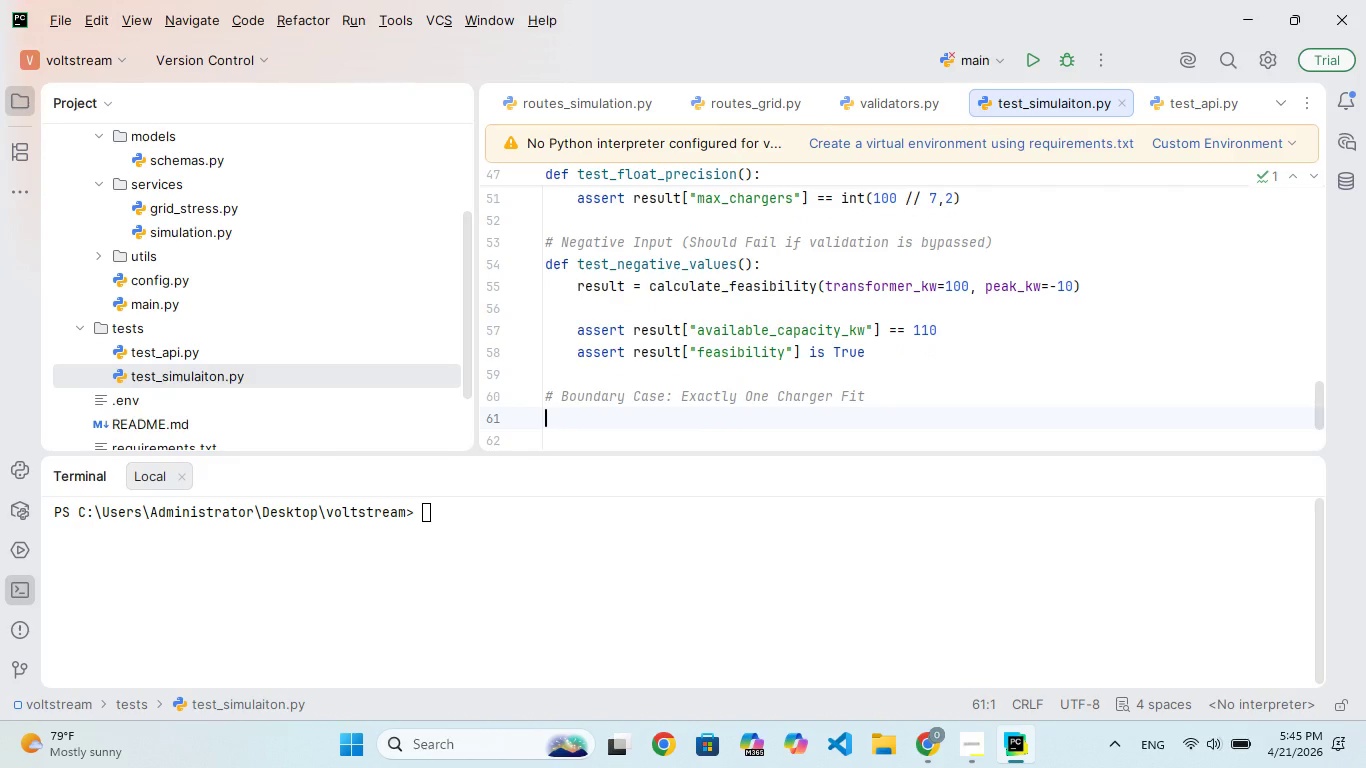 
type(def test_edx)
key(Backspace)
key(Backspace)
type(act)
 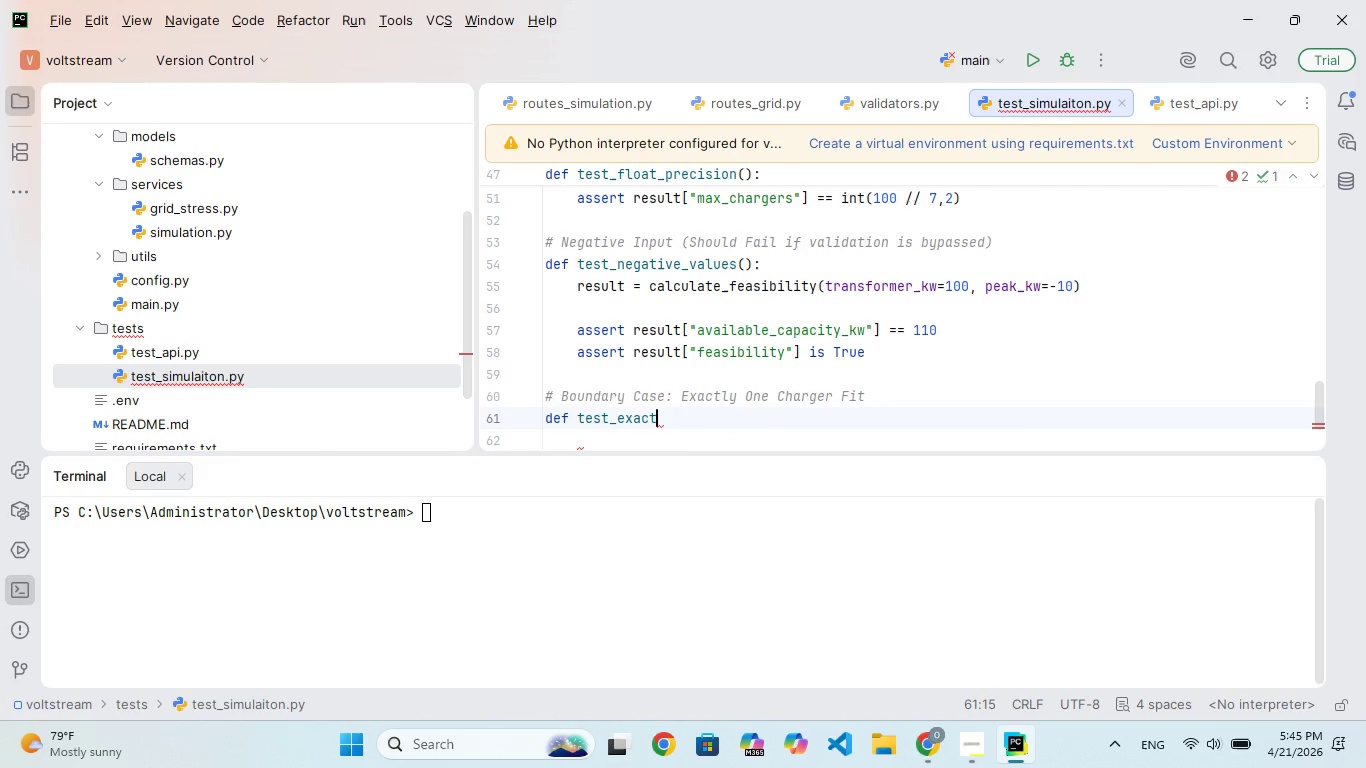 
type(_one_)
 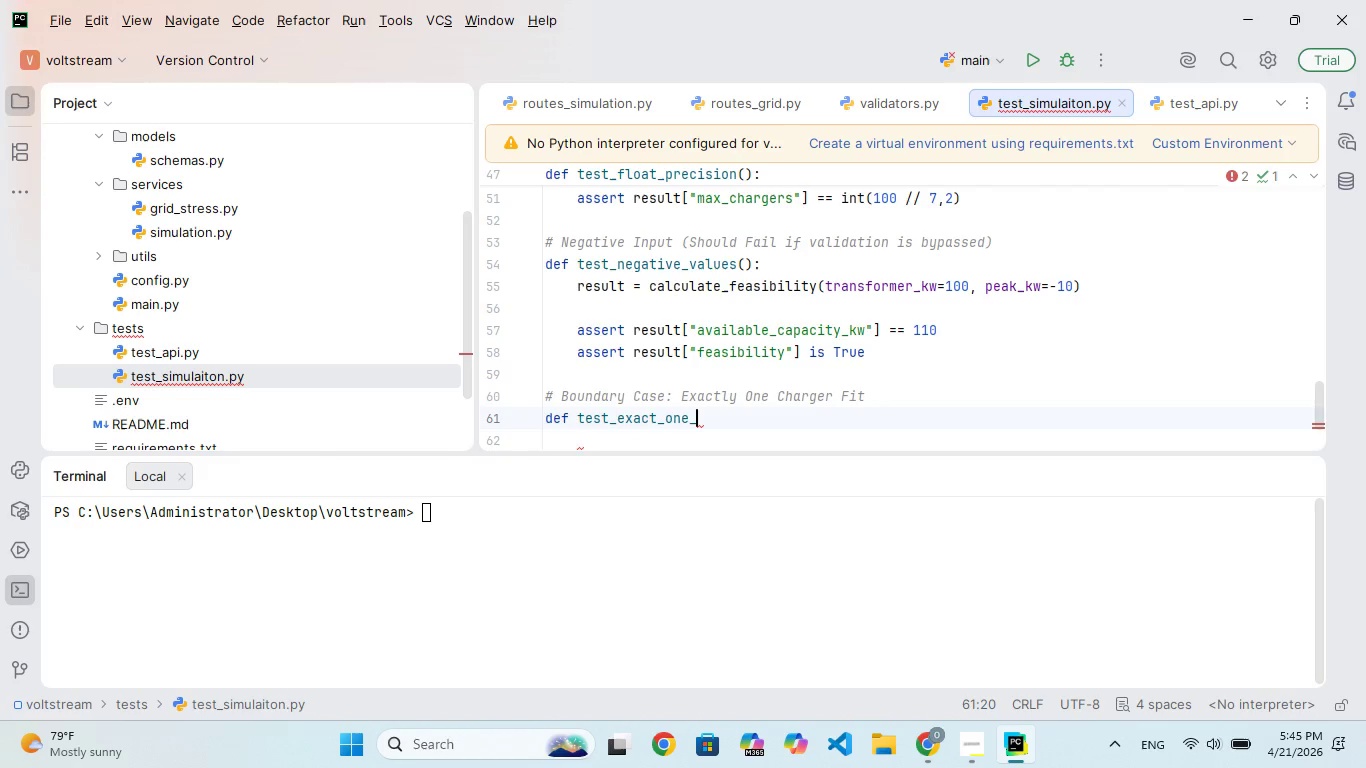 
type(charger)
 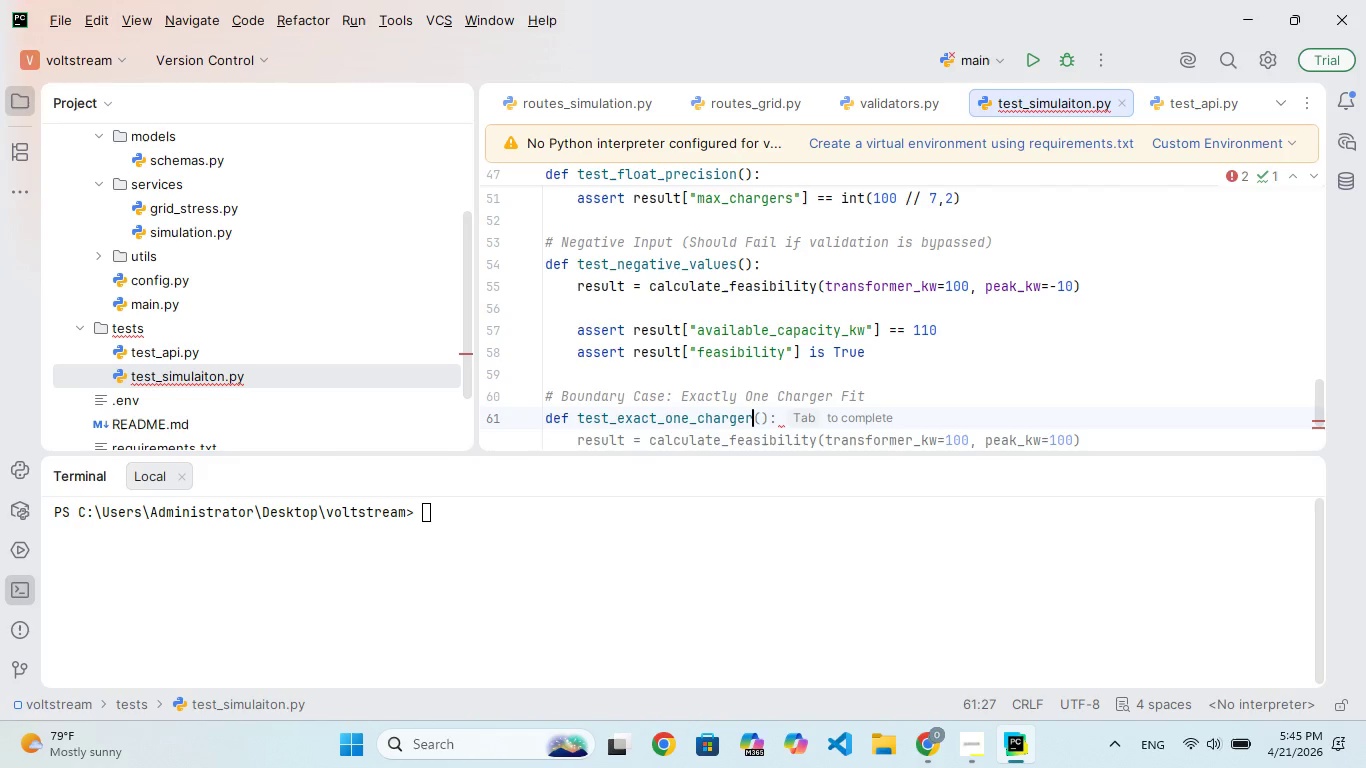 
key(Shift+9)
 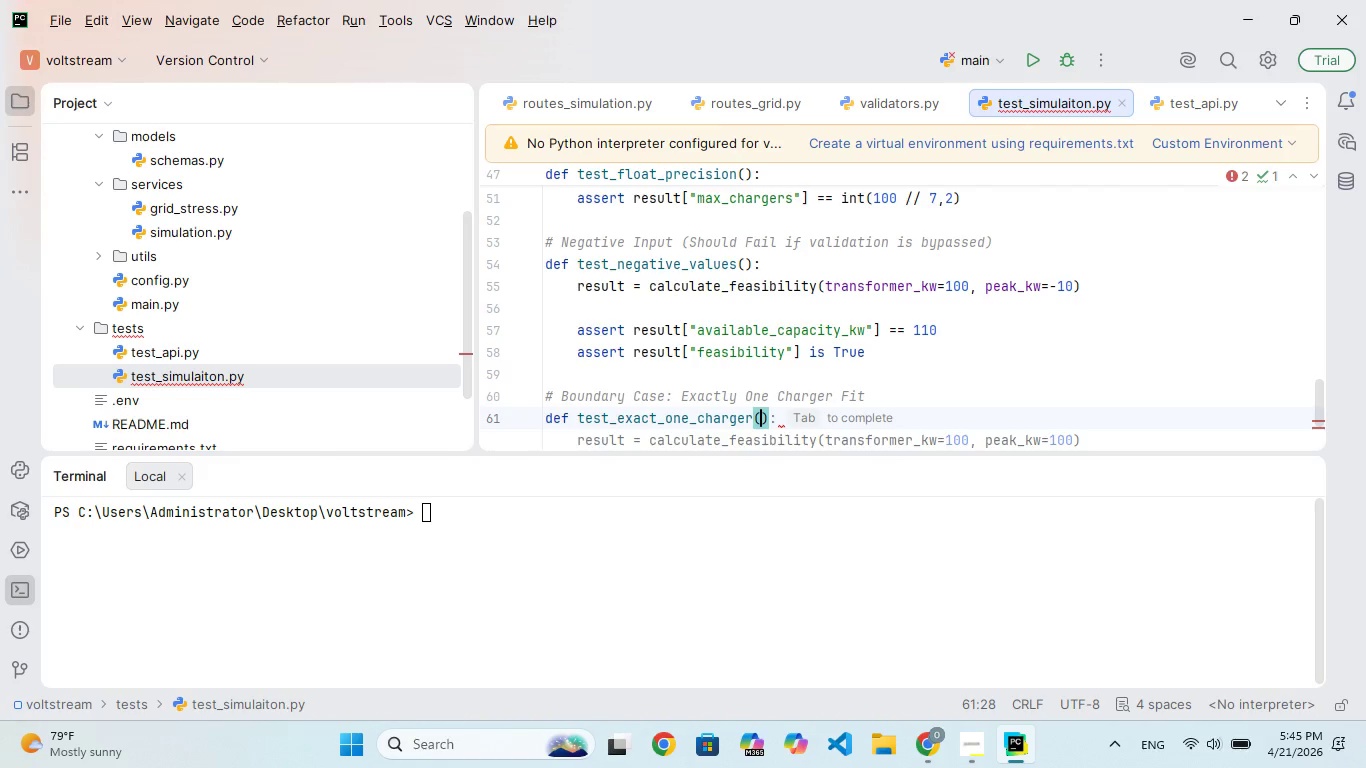 
key(ArrowRight)
 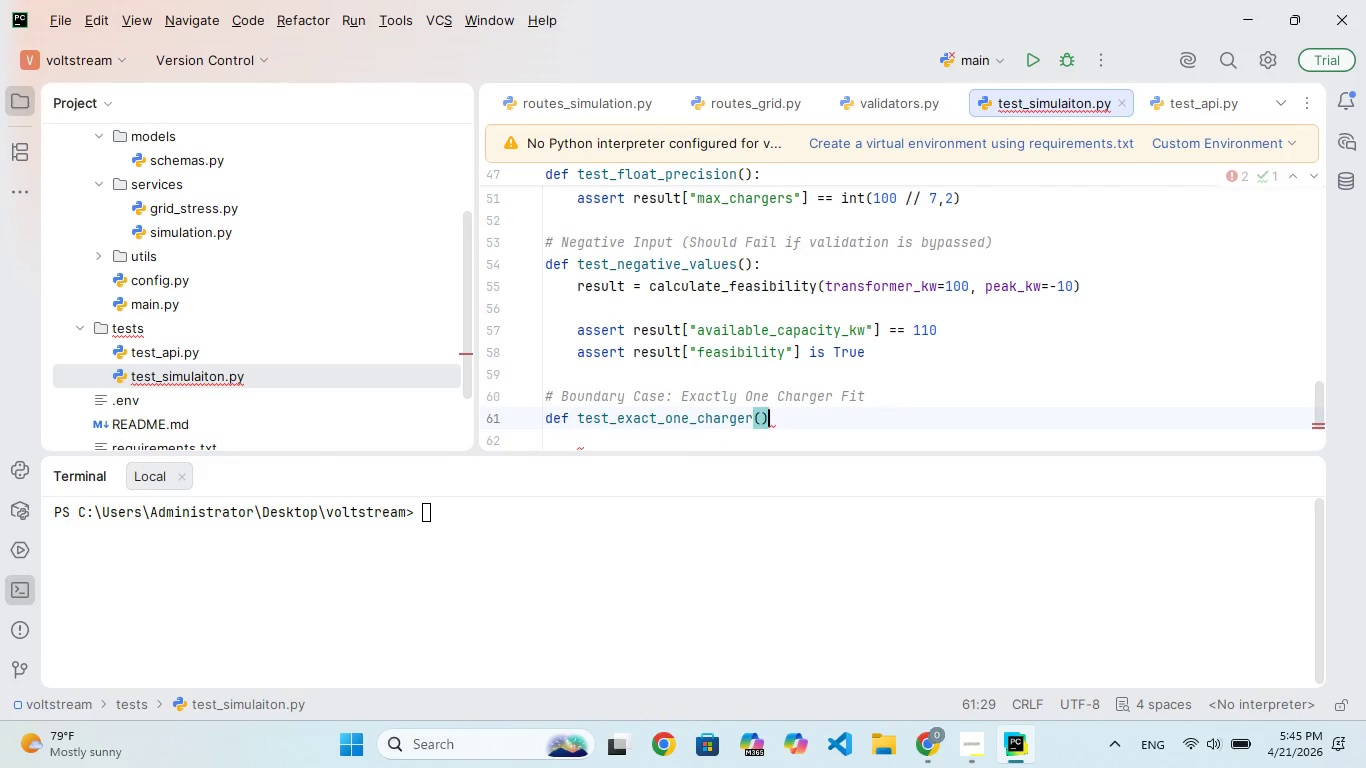 
key(Shift+Semicolon)
 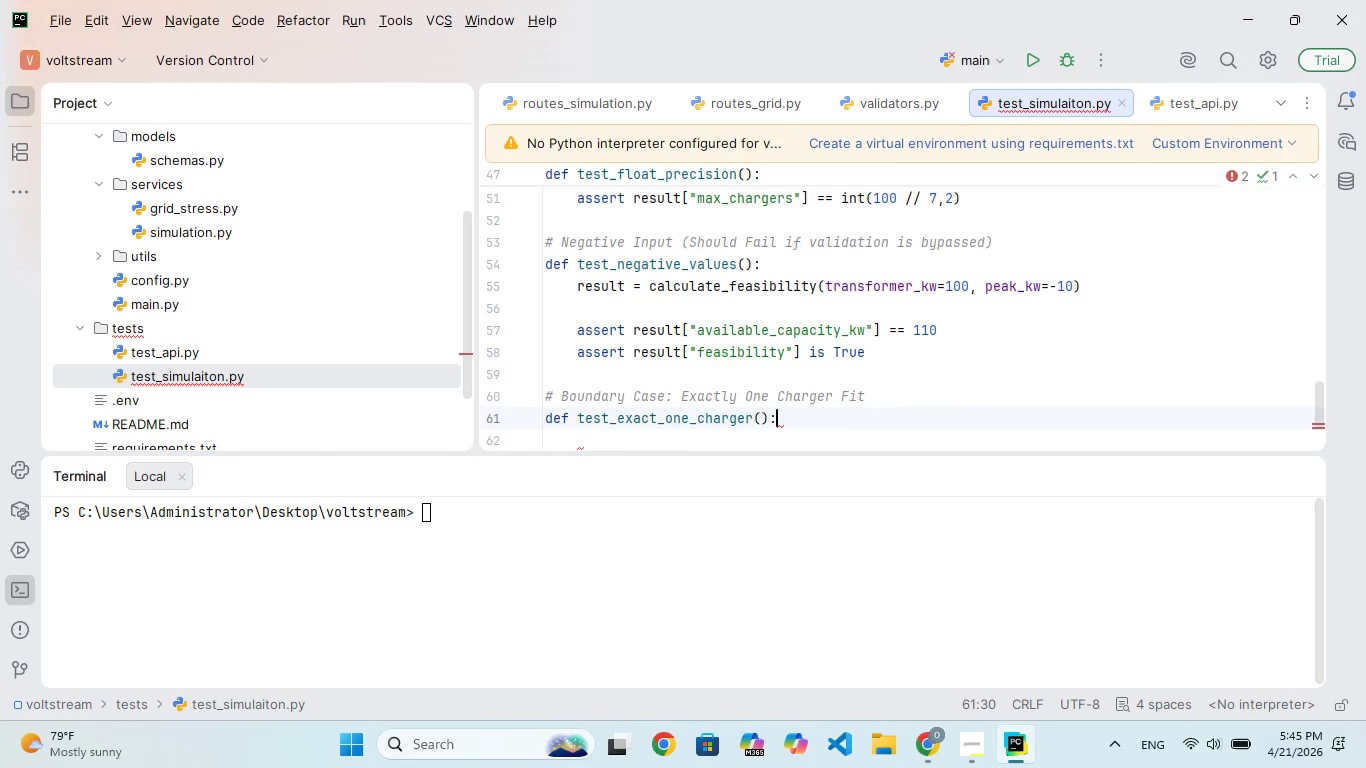 
key(Enter)
 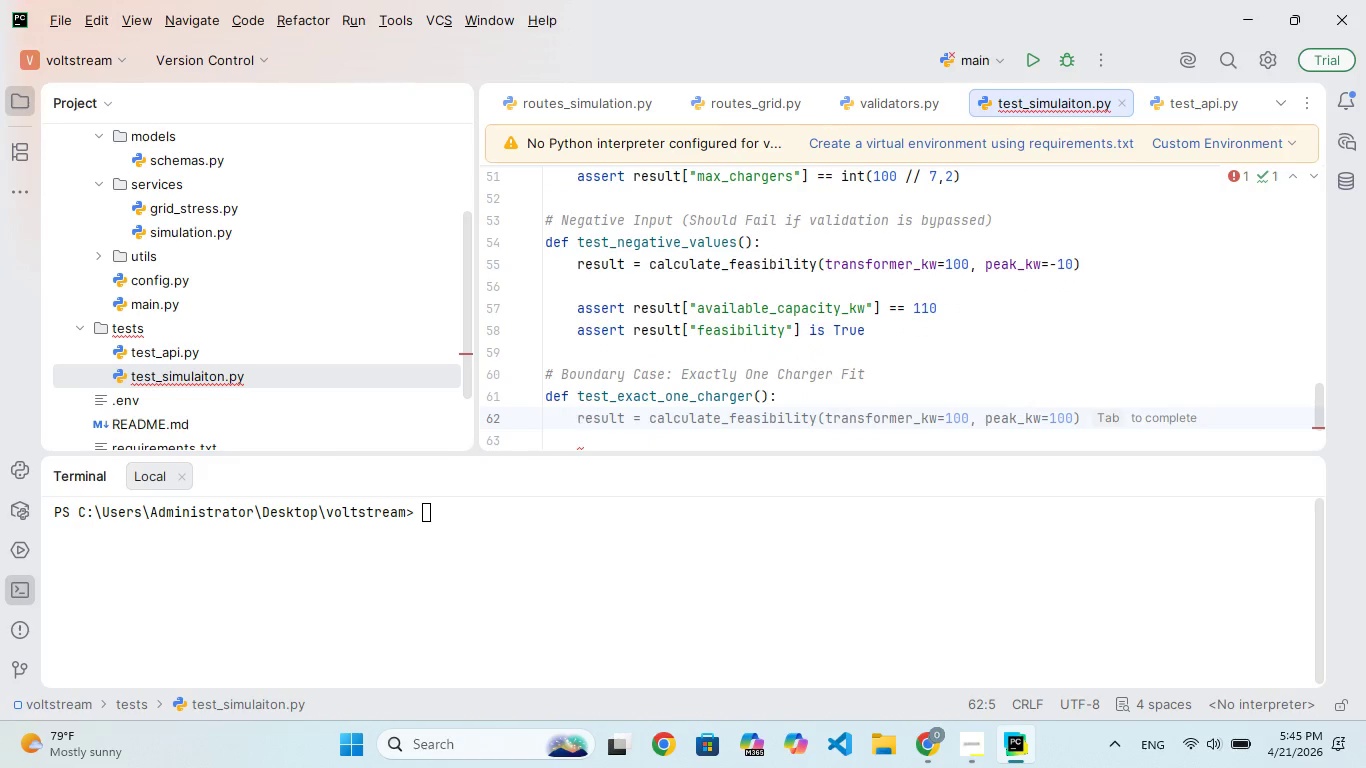 
type(reult = )
 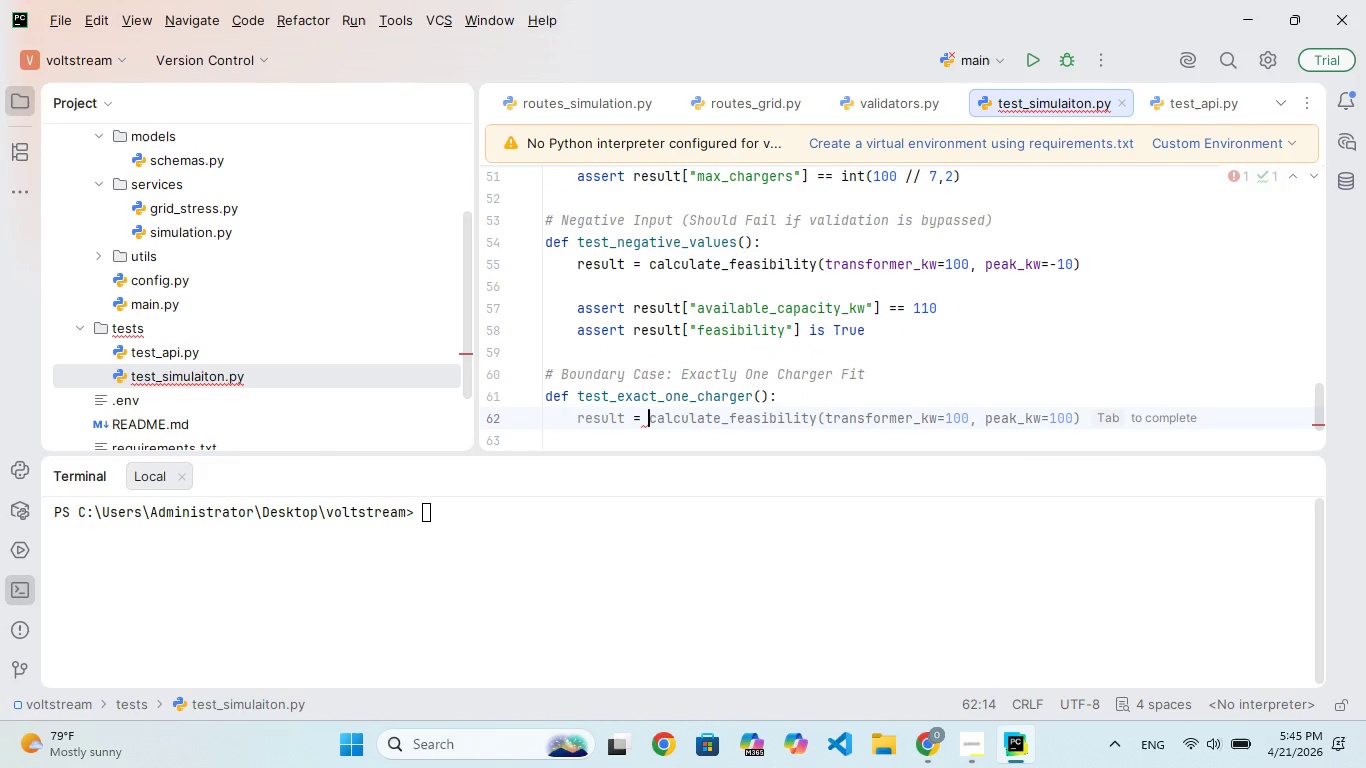 
hold_key(key=S, duration=0.31)
 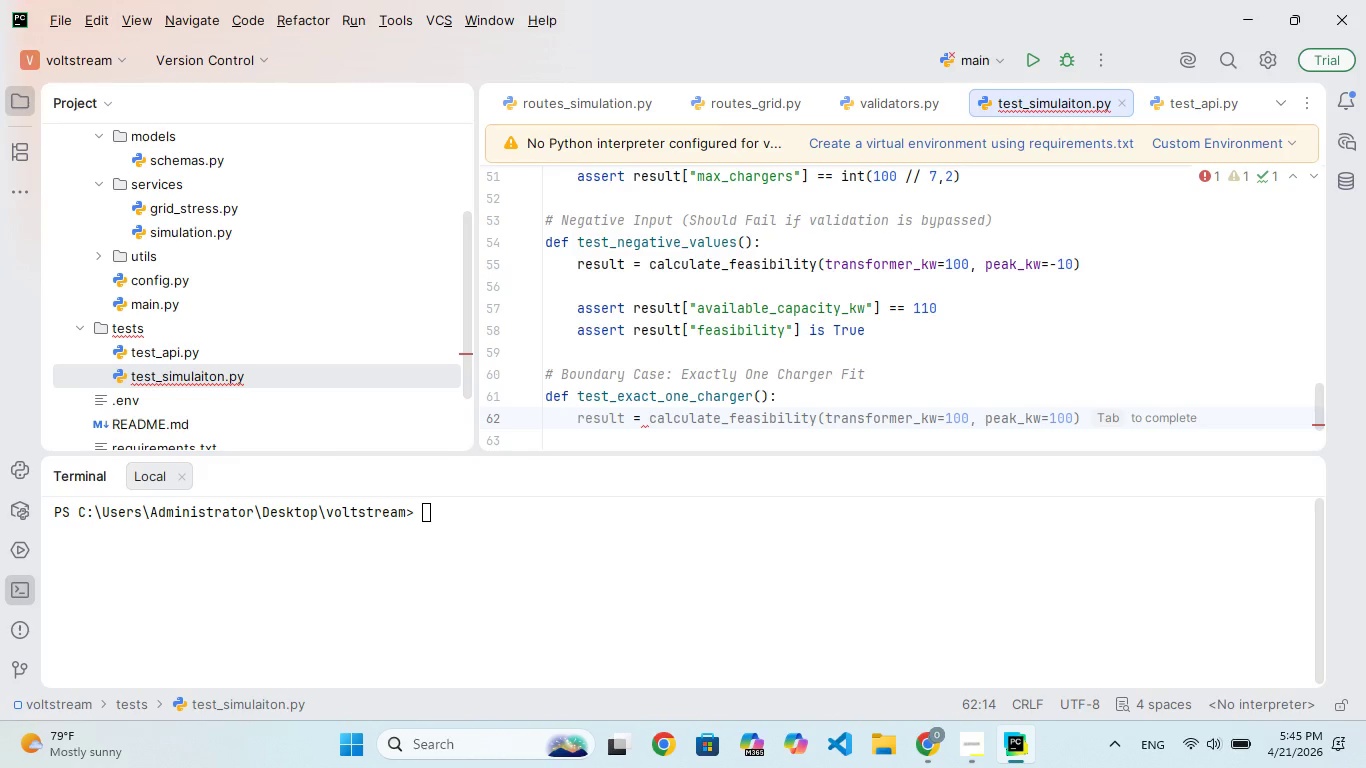 
type(calculate )
key(Backspace)
type(_esiblty()
 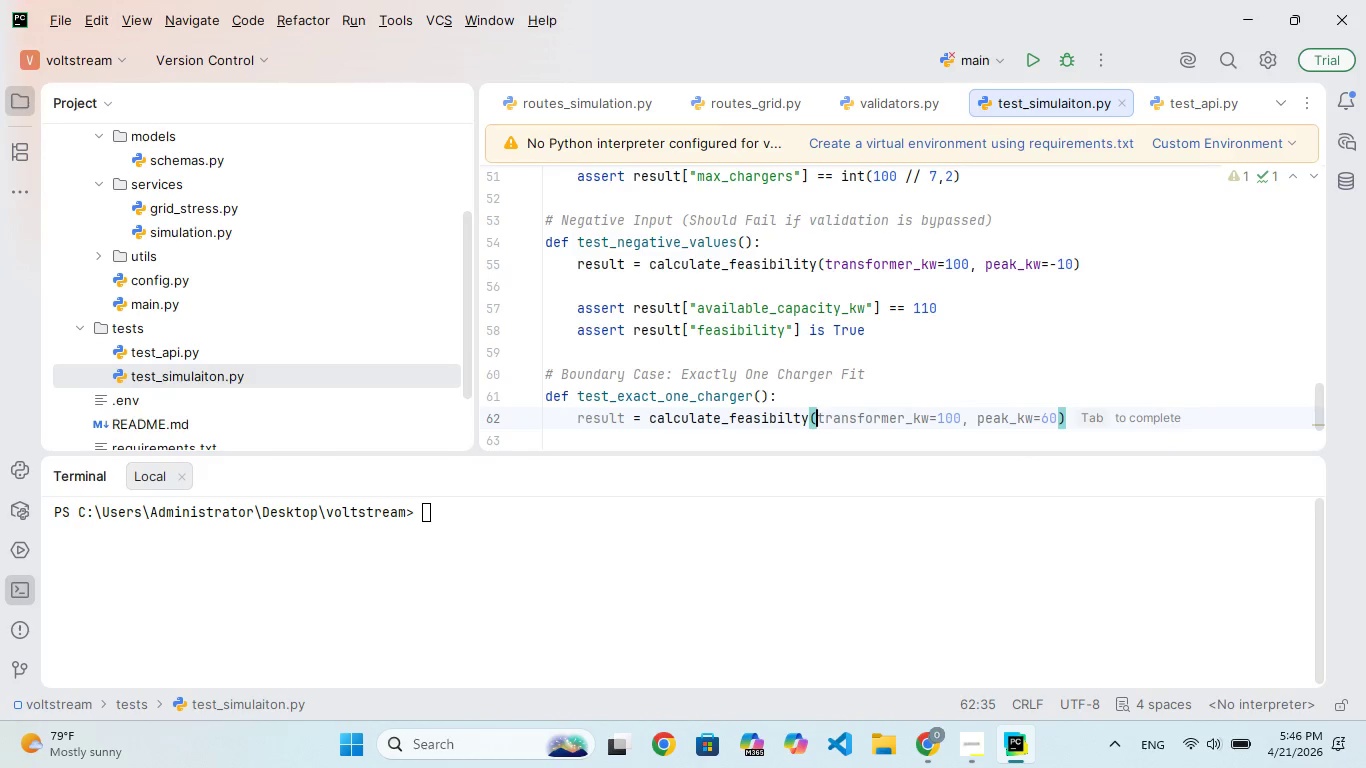 
 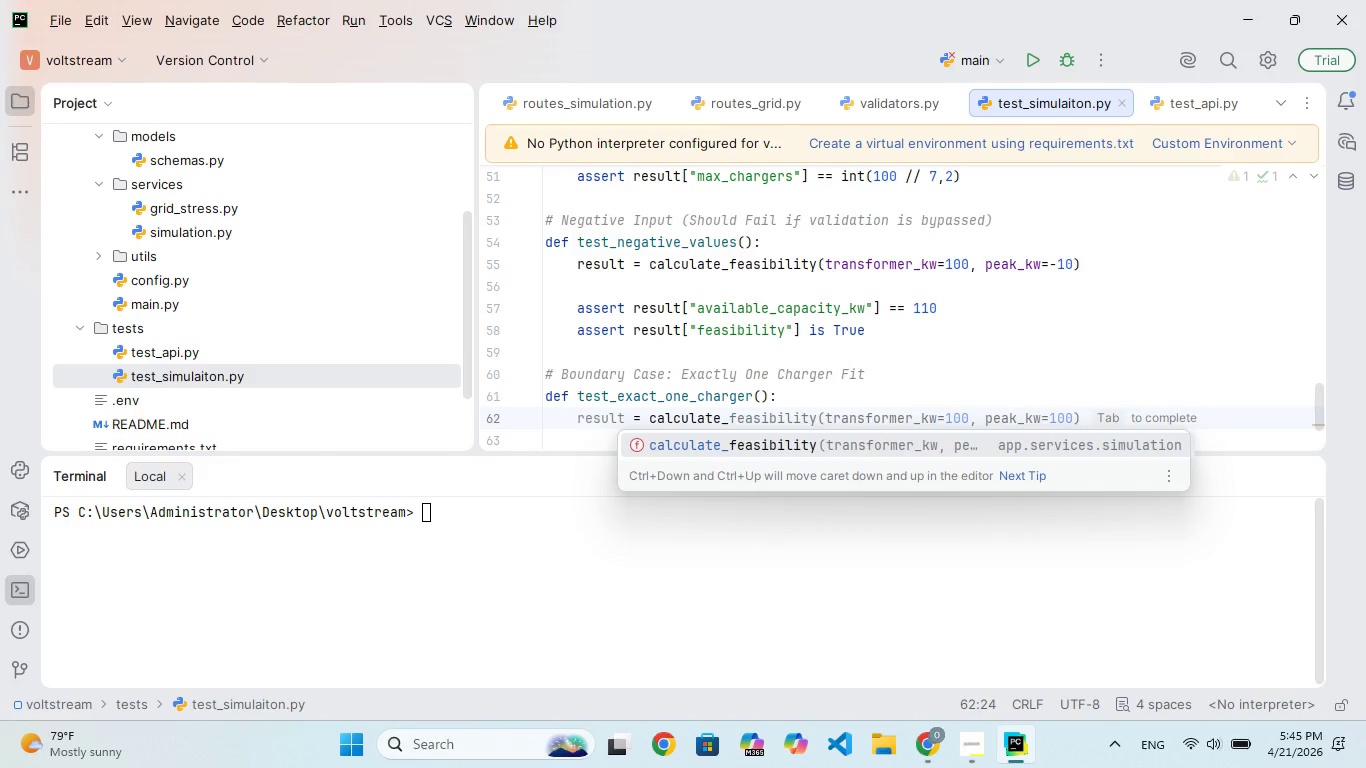 
hold_key(key=F, duration=0.33)
 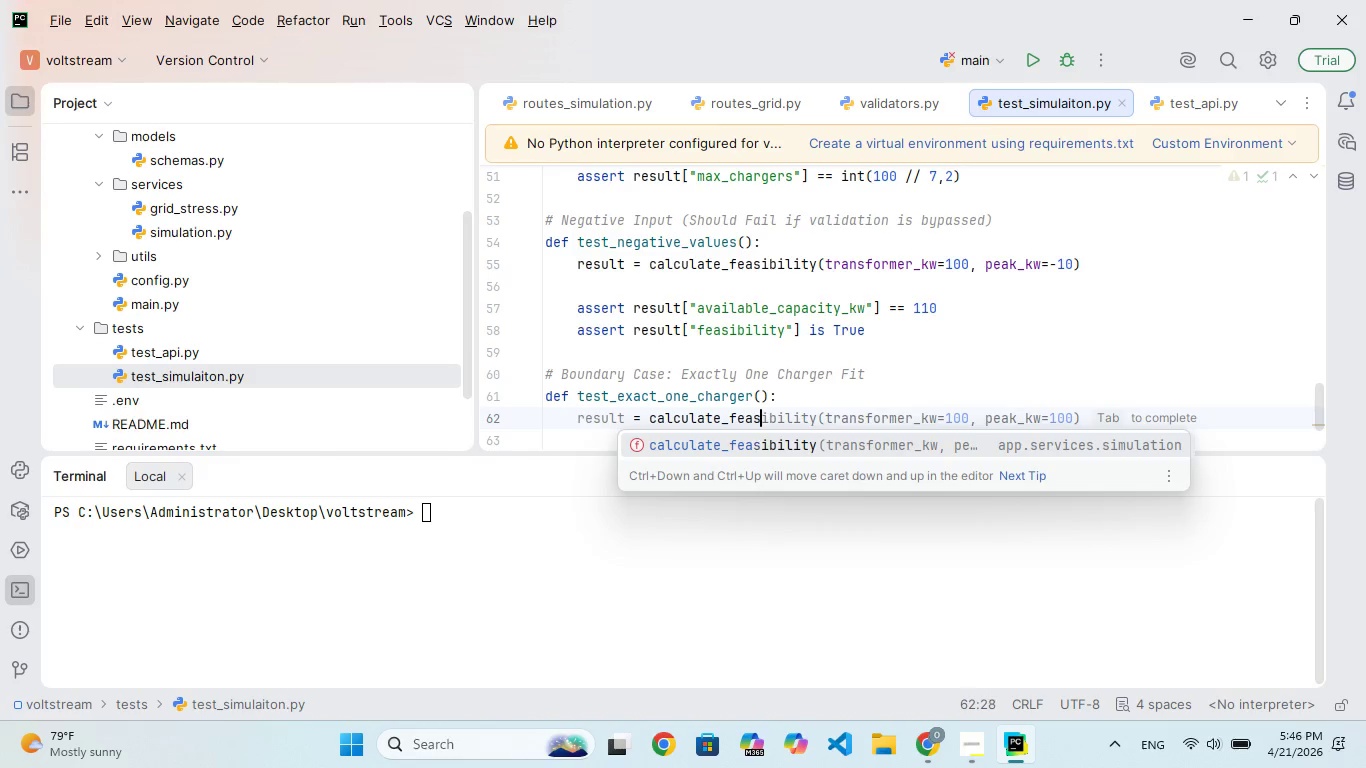 
wait(15.75)
 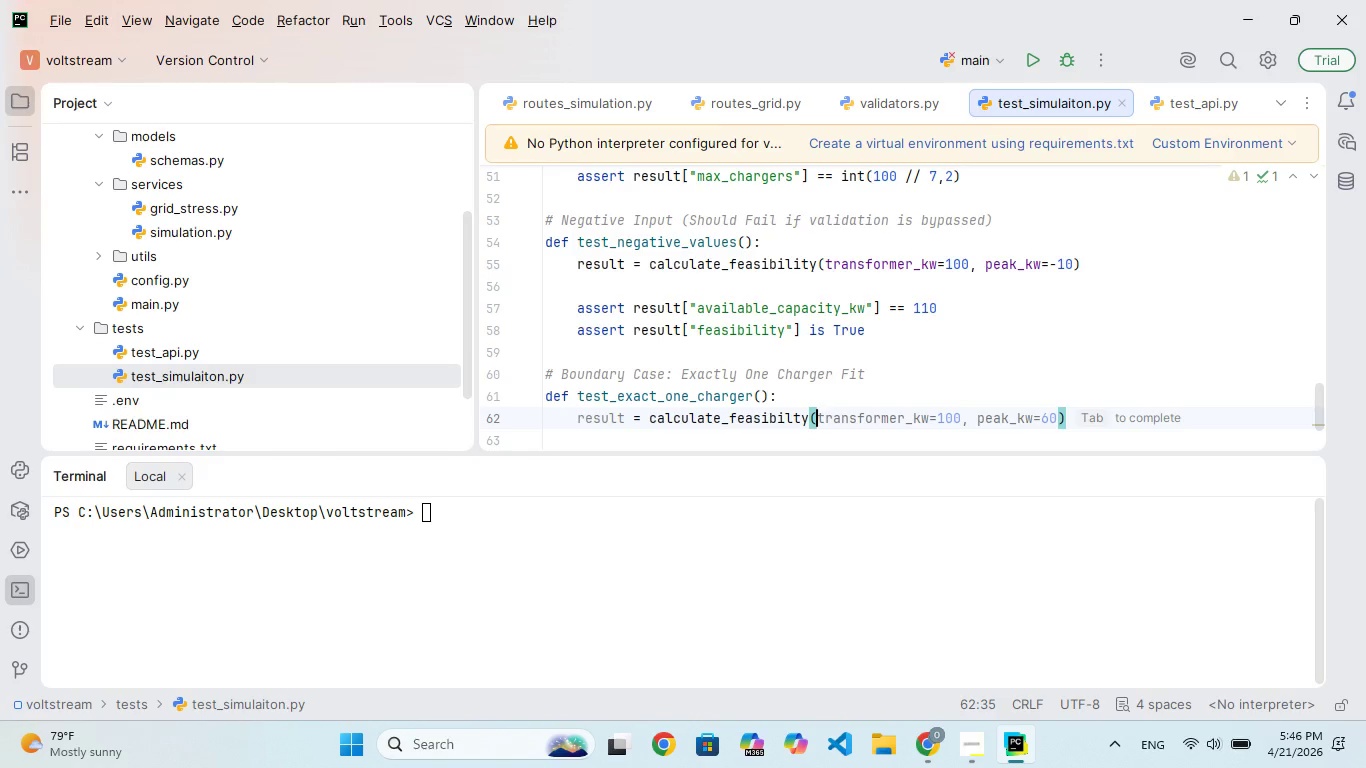 
type(transform)
 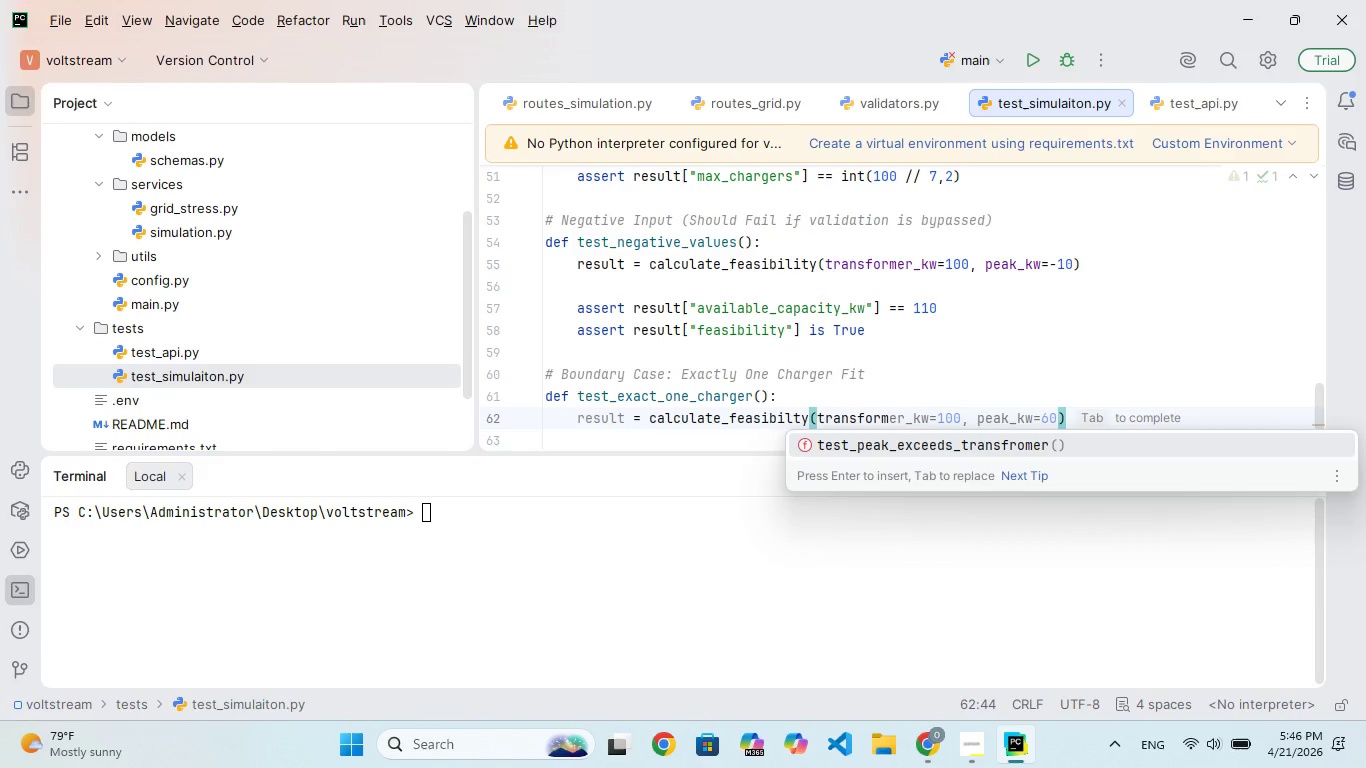 
type(er)
 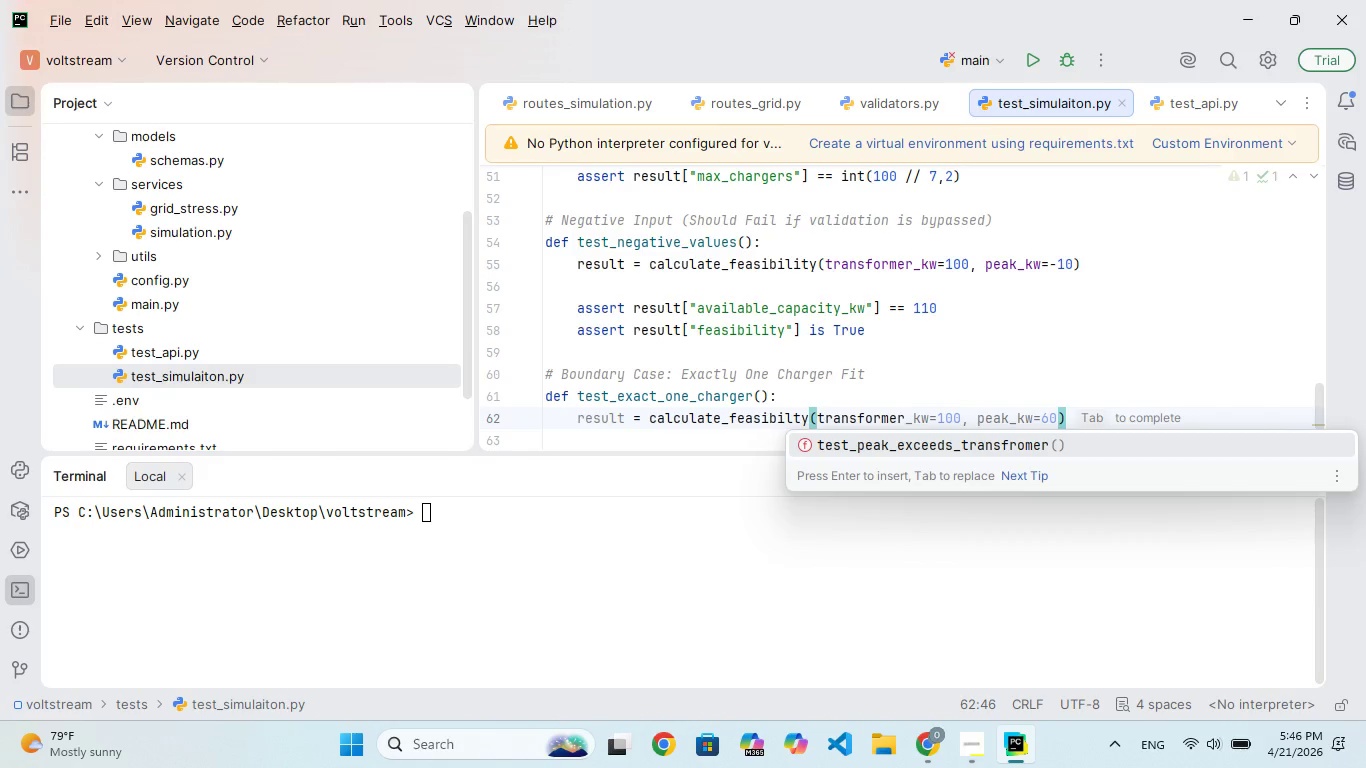 
wait(6.26)
 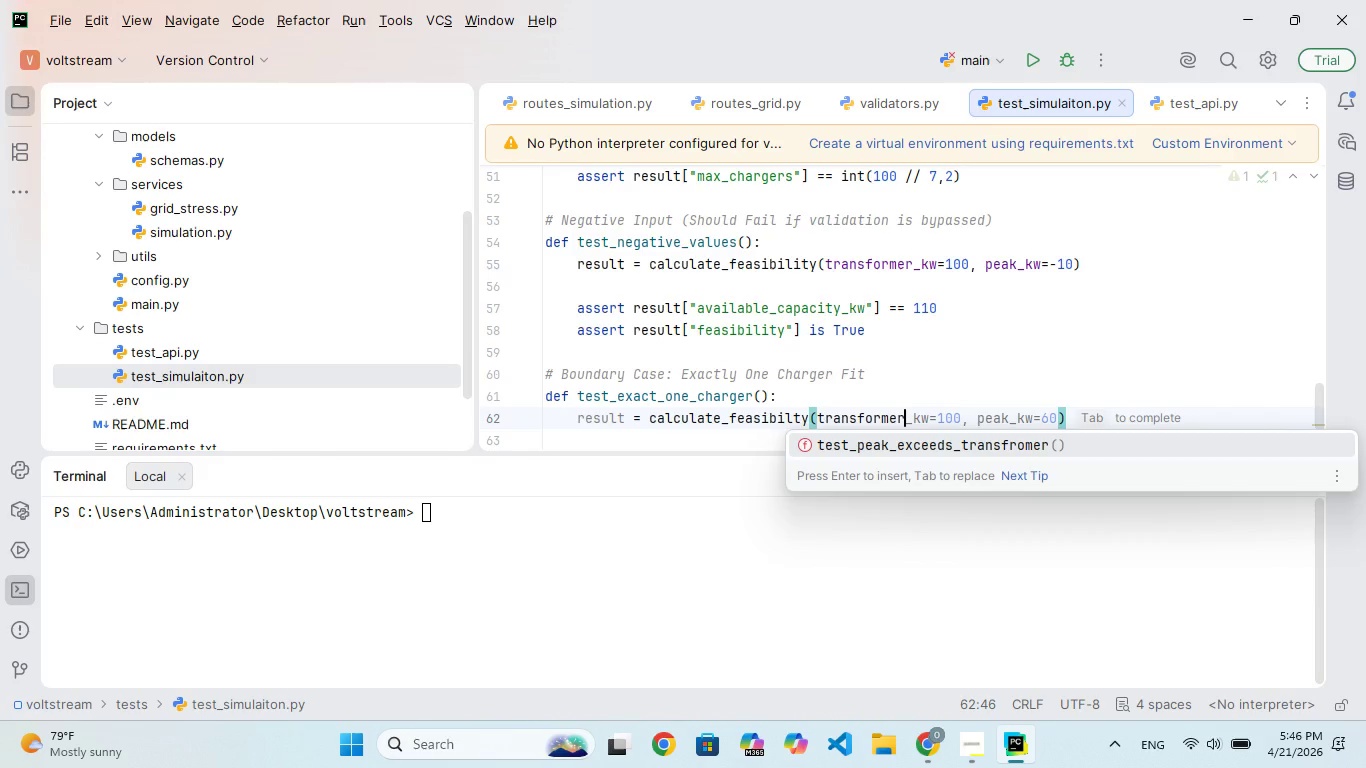 
type(_kw+)
key(Backspace)
type(=5, pek_kw=42)
 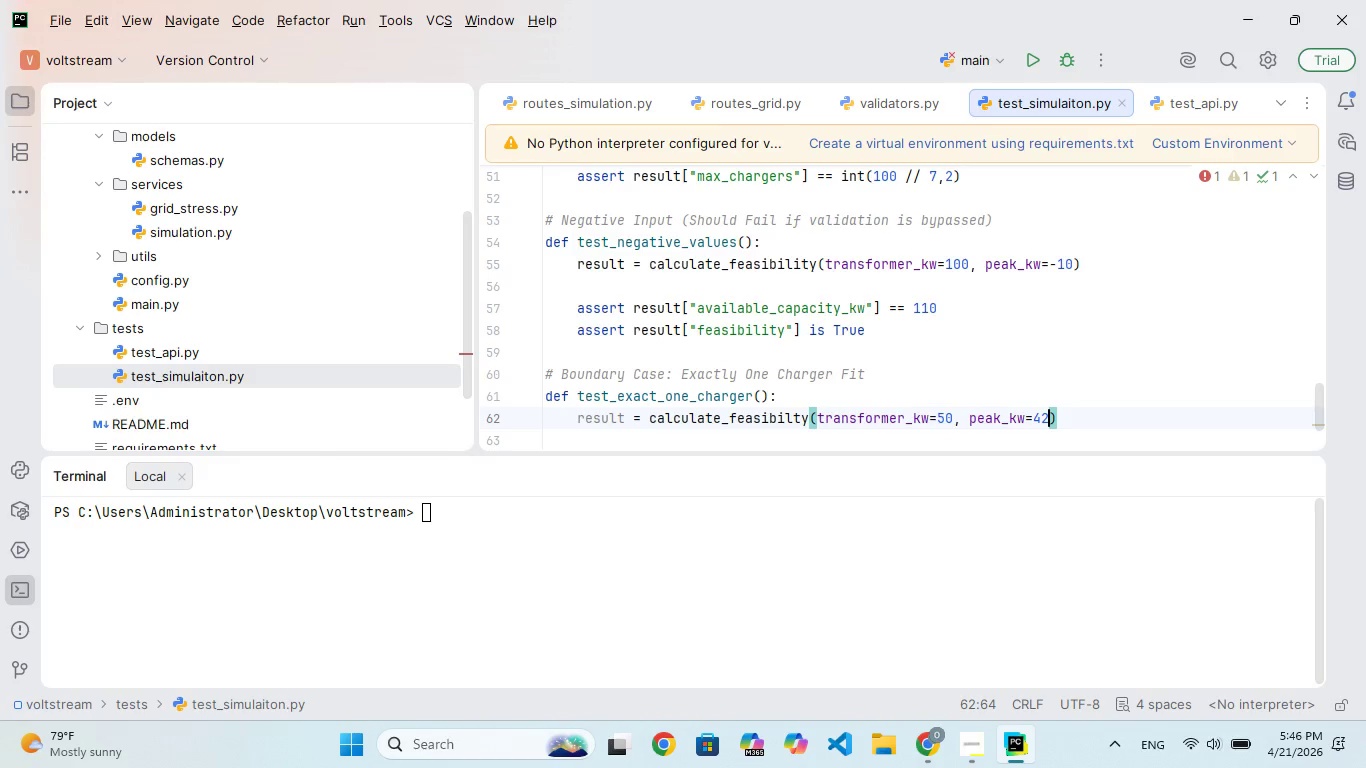 
 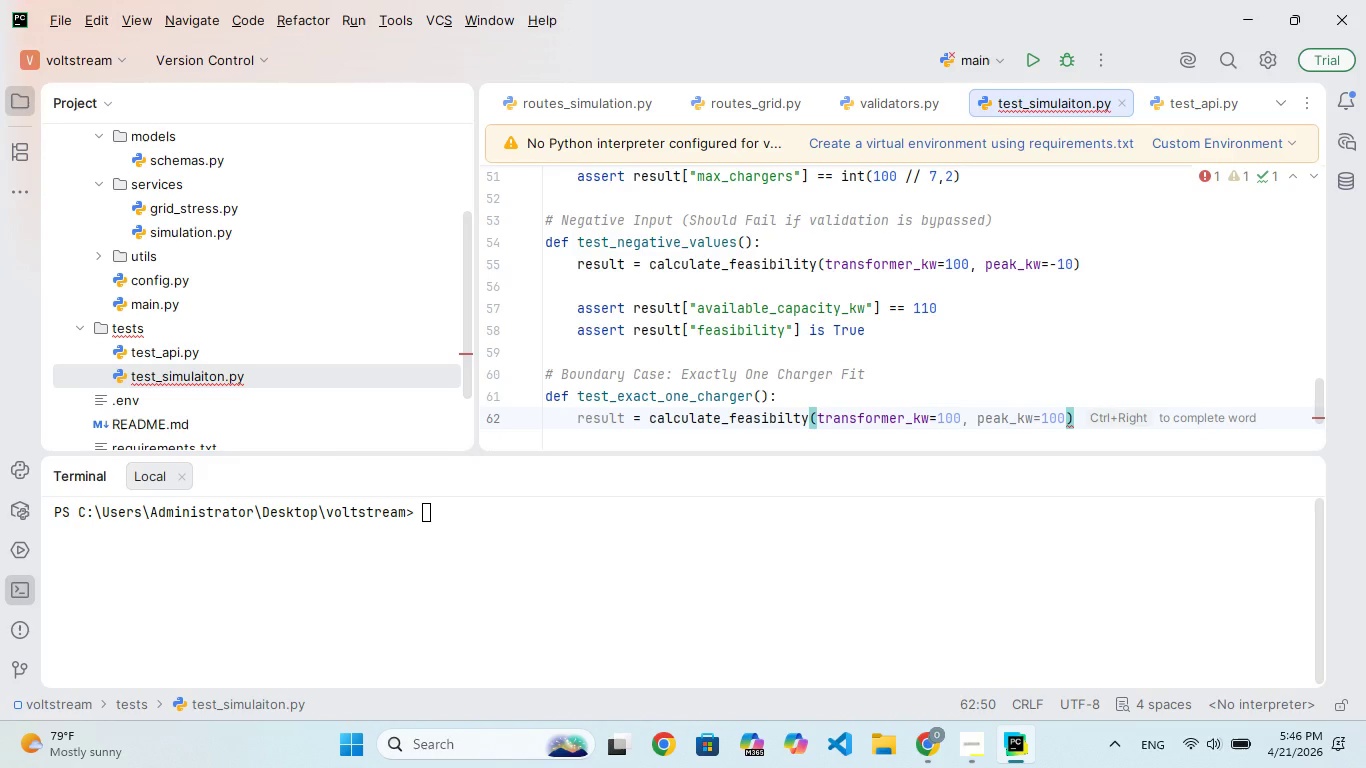 
hold_key(key=0, duration=0.31)
 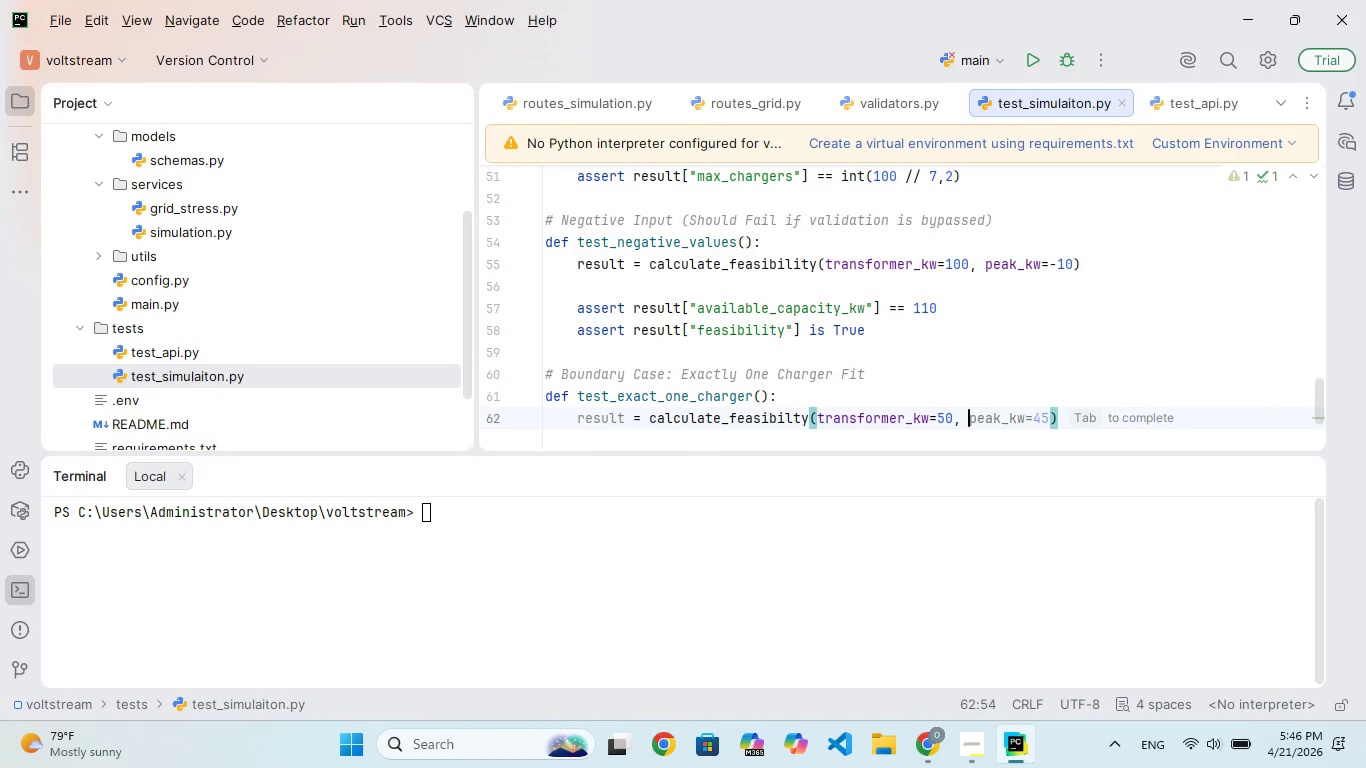 
hold_key(key=A, duration=0.34)
 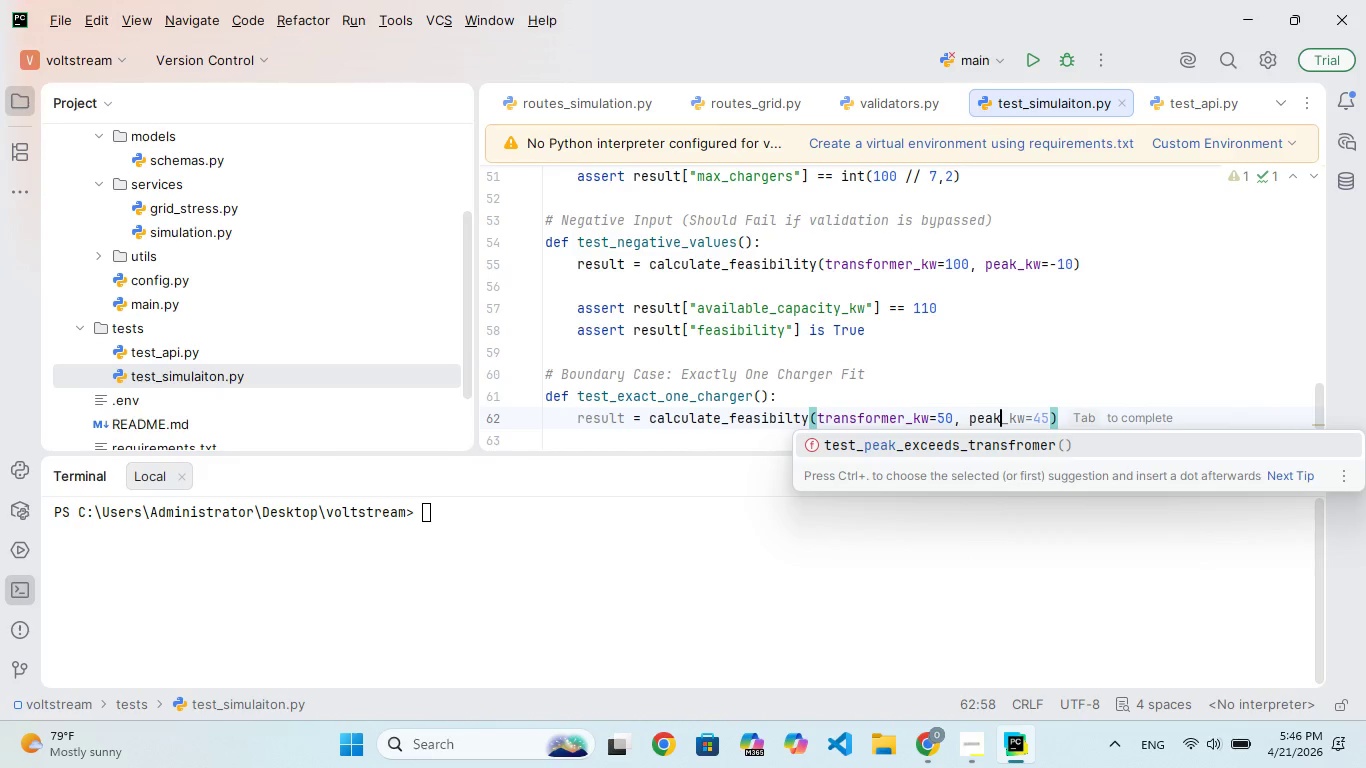 
key(Period)
 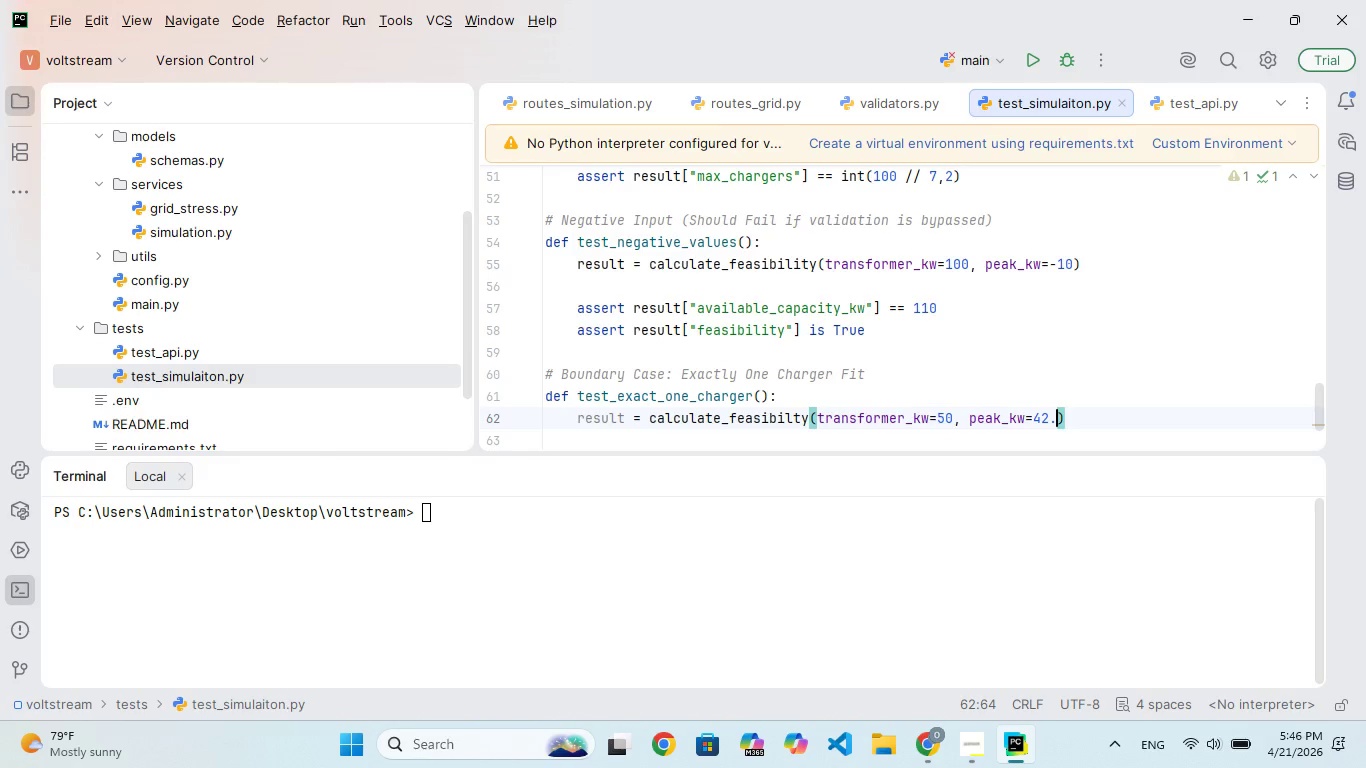 
key(8)
 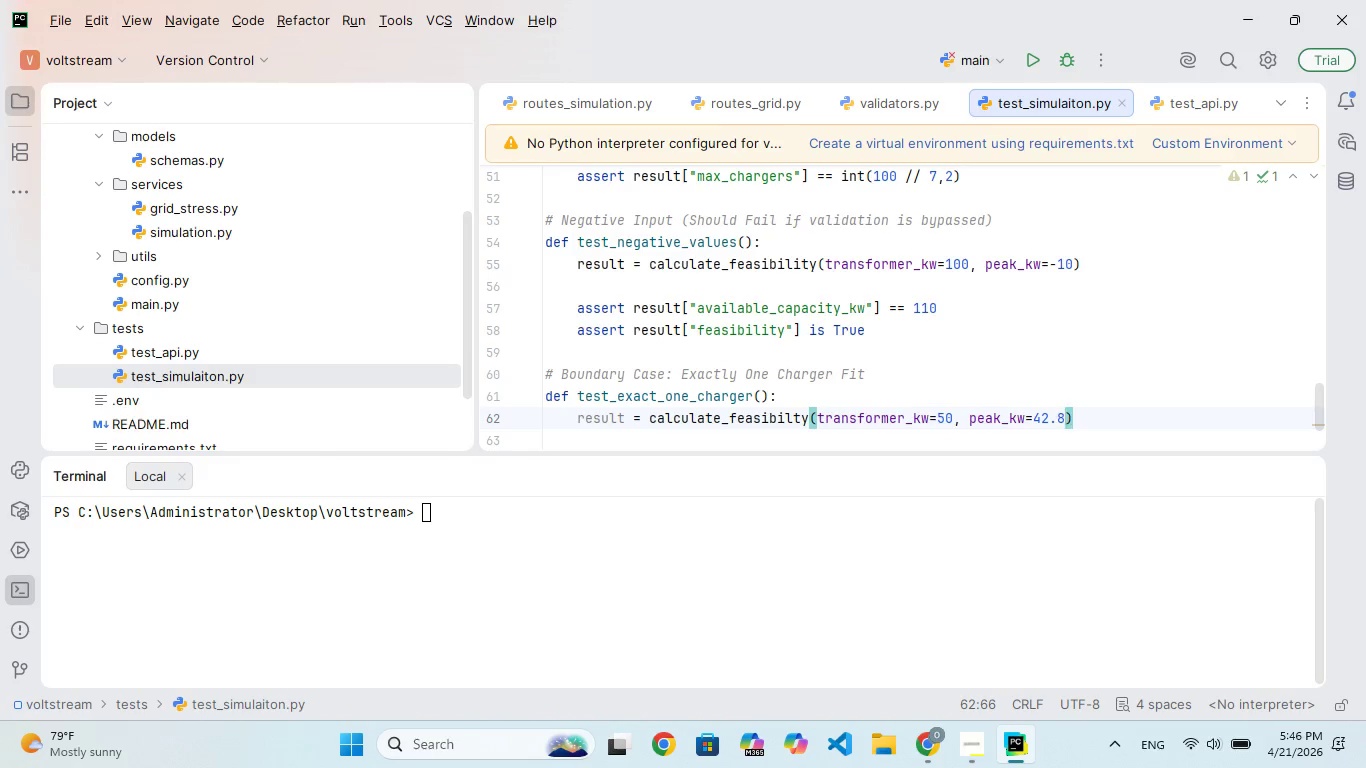 
key(ArrowRight)
 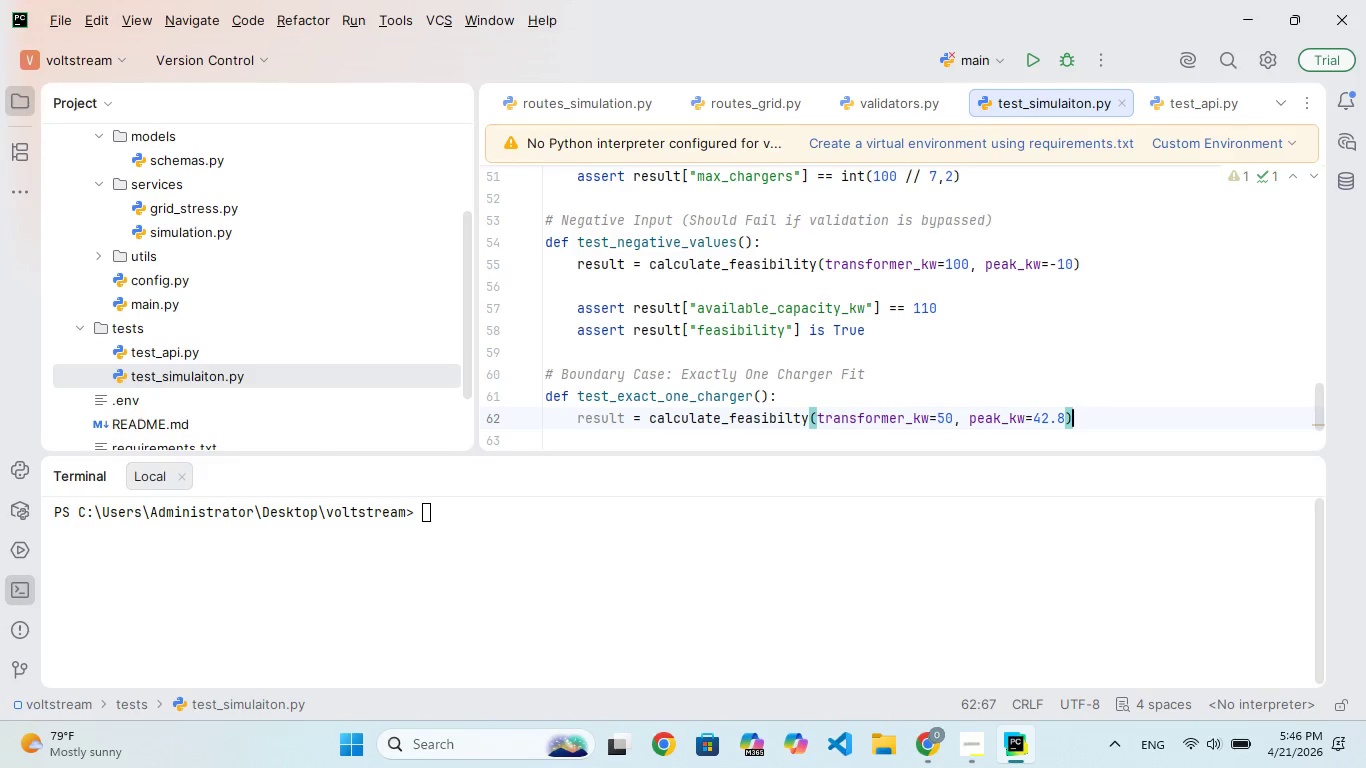 
key(Enter)
 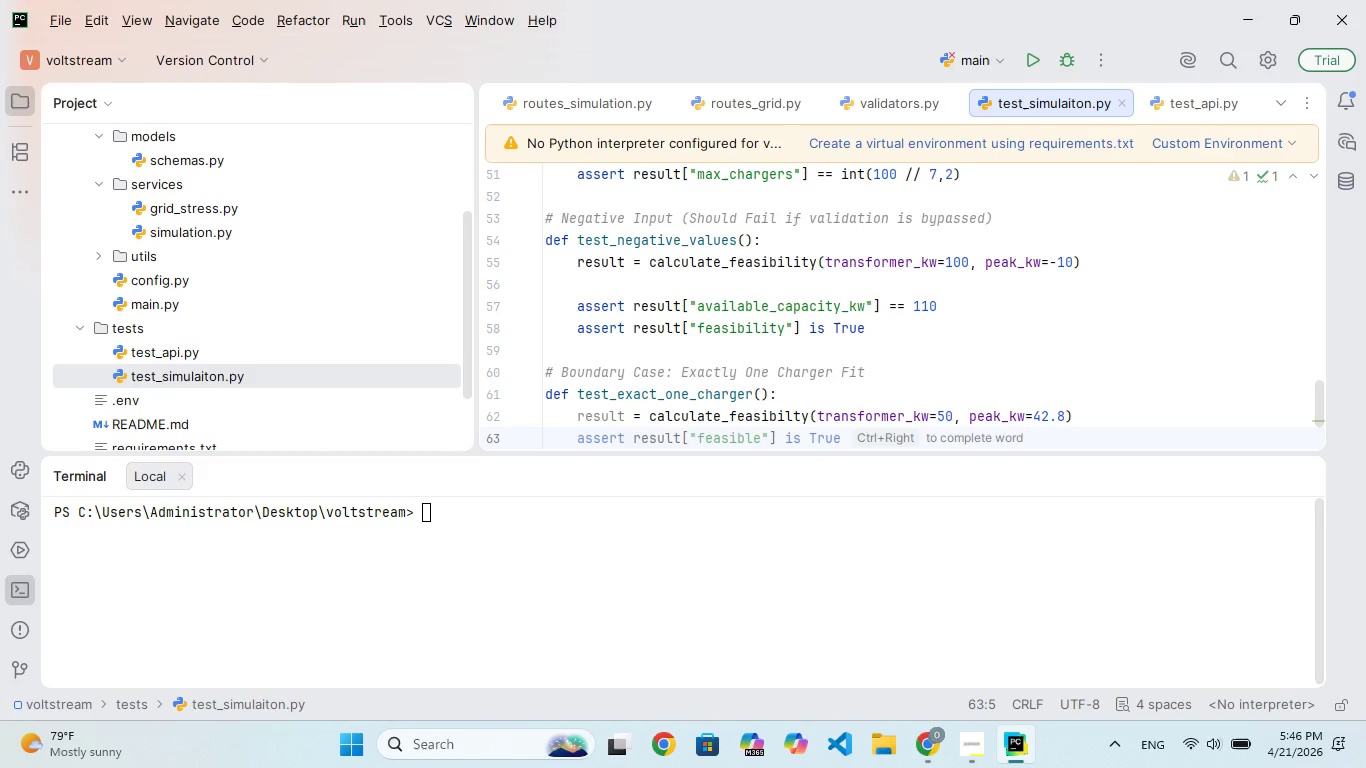 
key(Enter)
 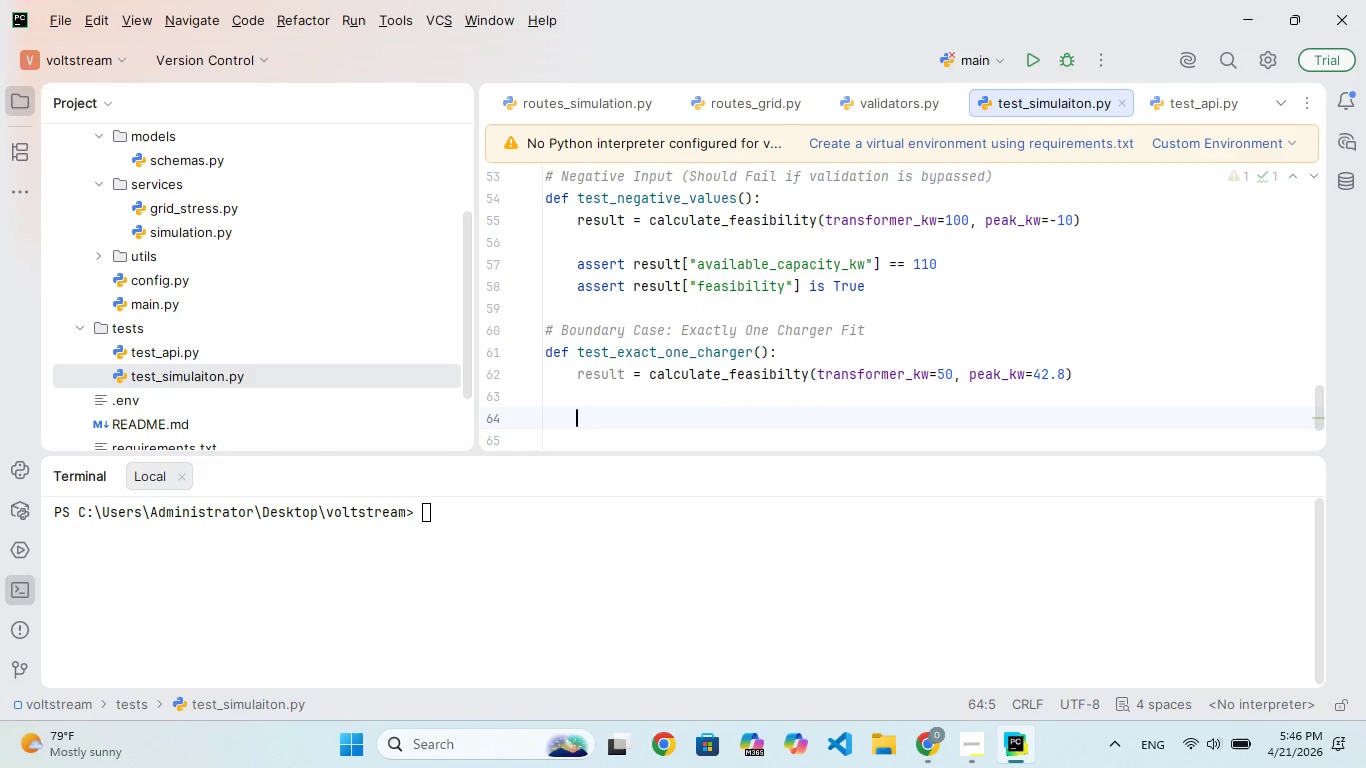 
type(ass)
 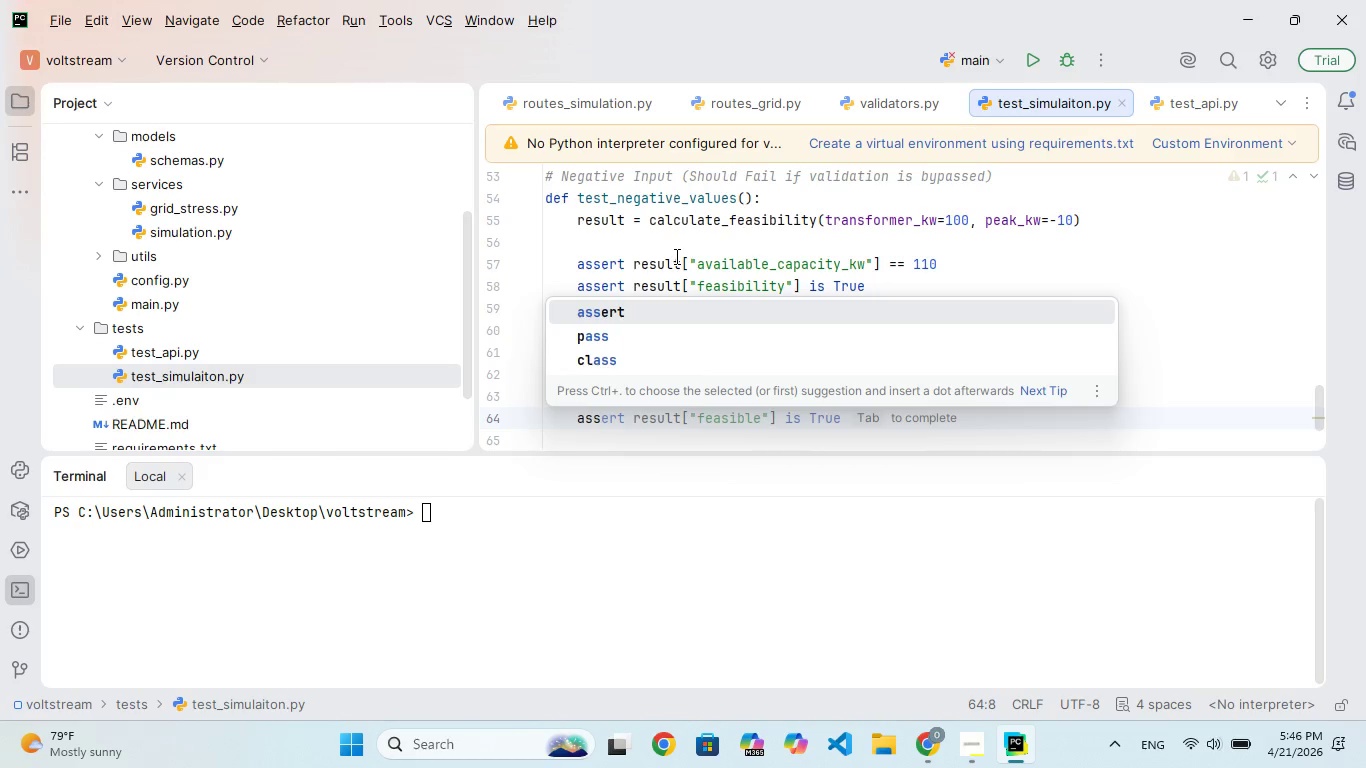 
key(Enter)
 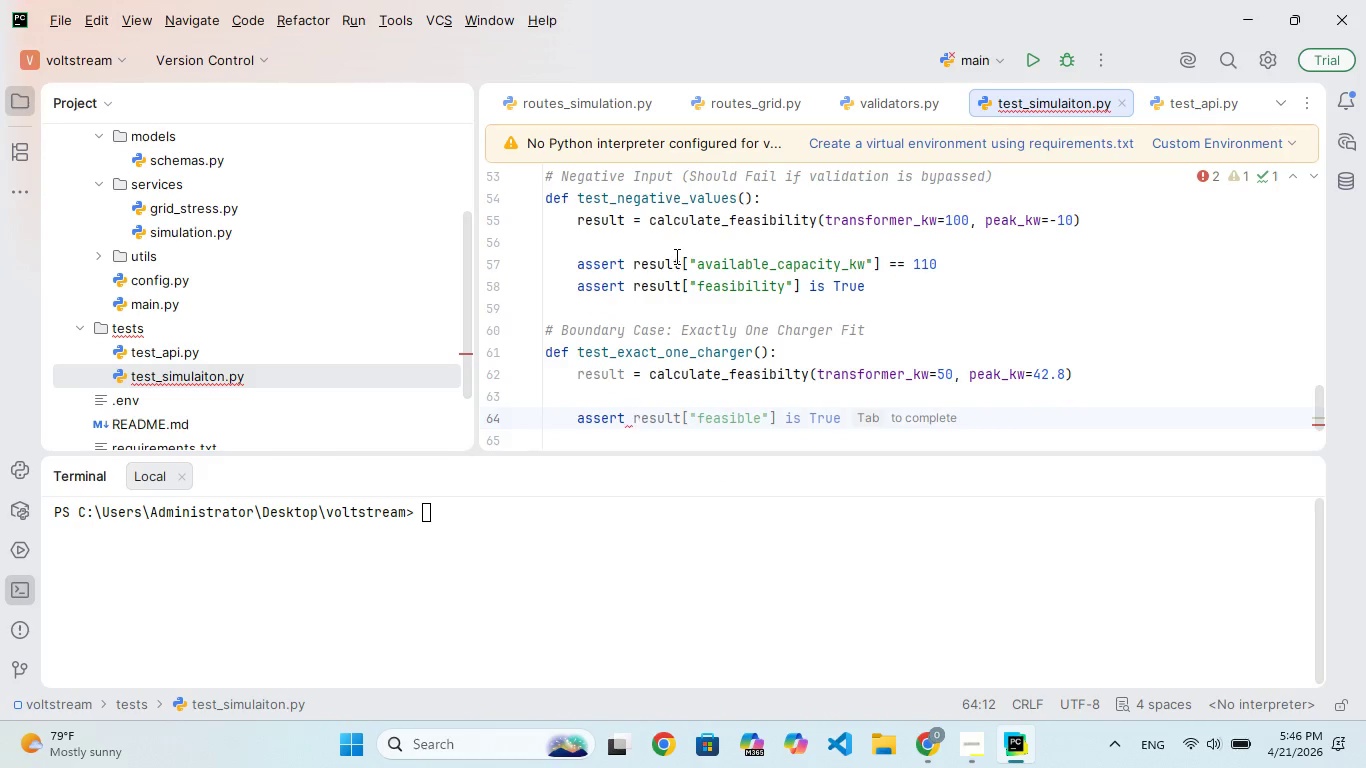 
type(reuu)
key(Backspace)
key(Backspace)
type(t)
 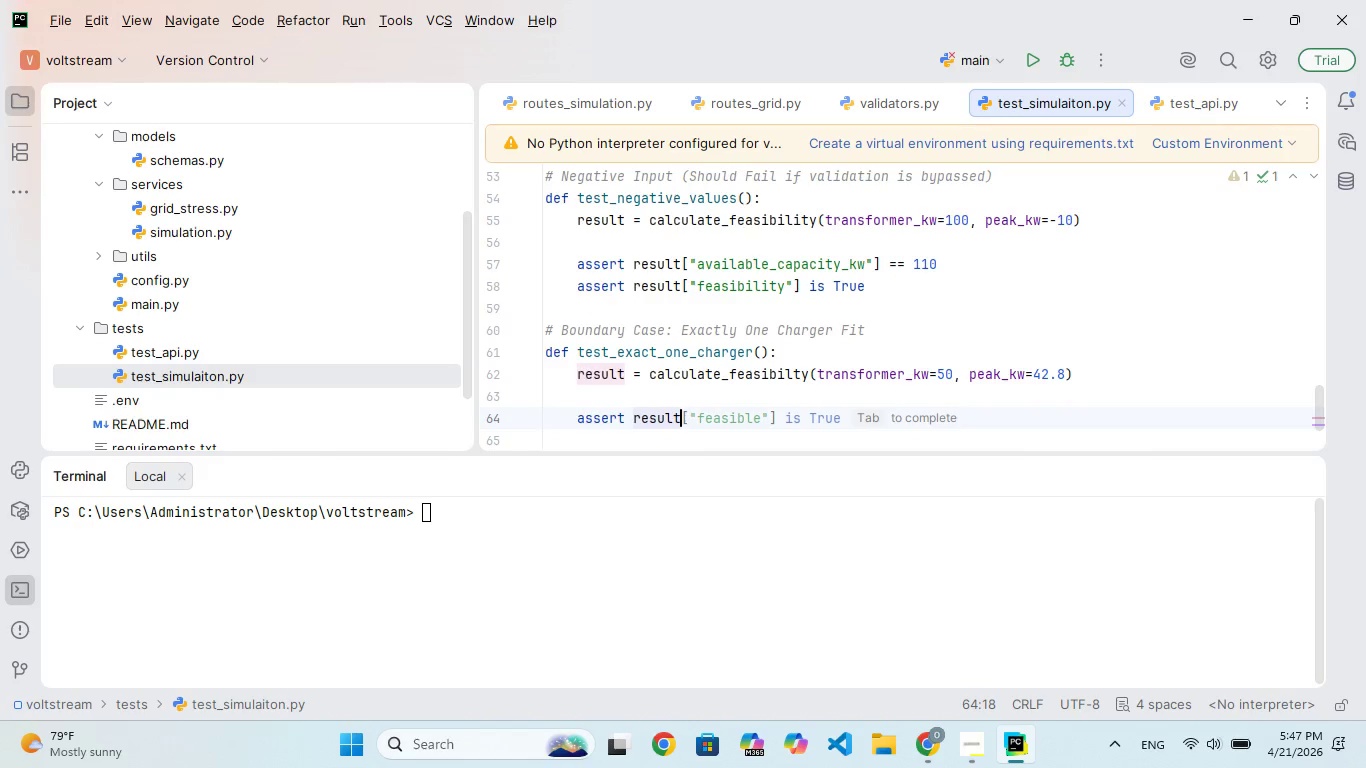 
hold_key(key=S, duration=0.31)
 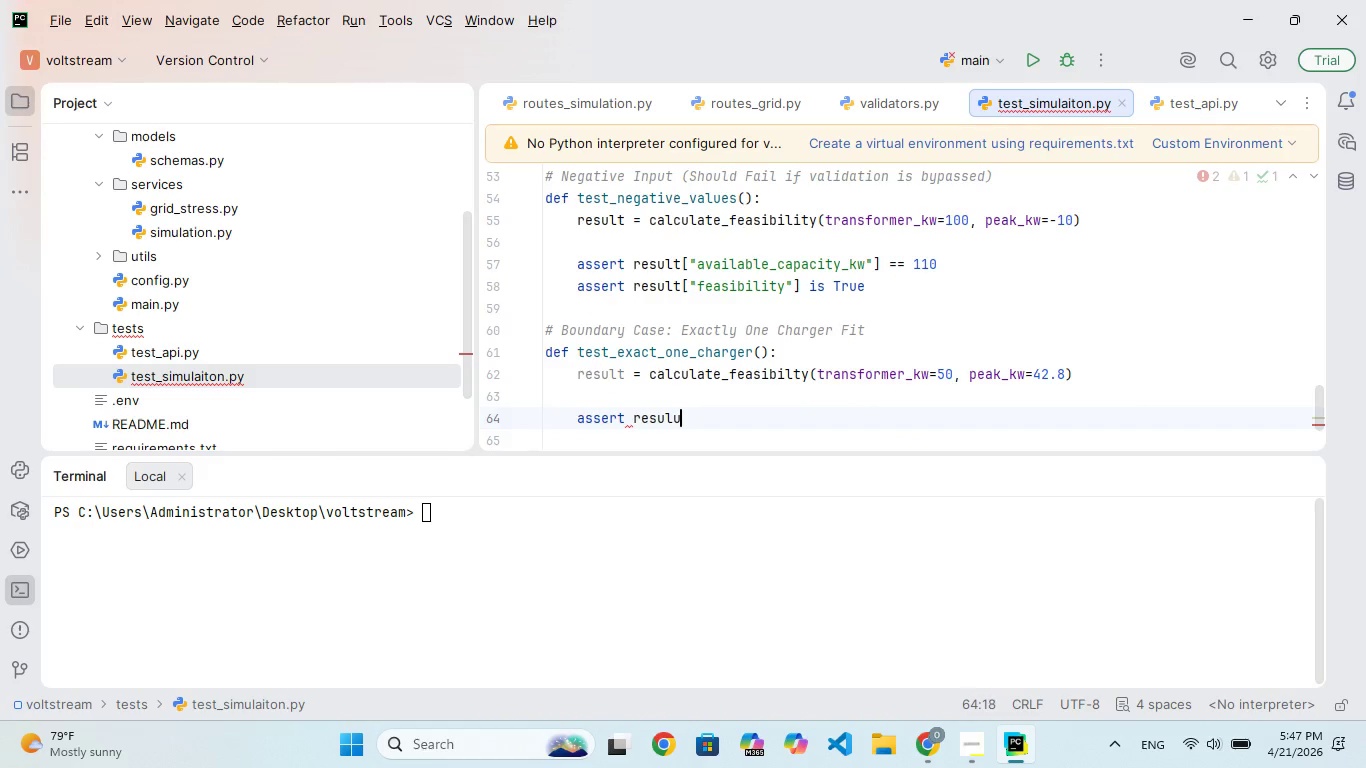 
hold_key(key=L, duration=0.39)
 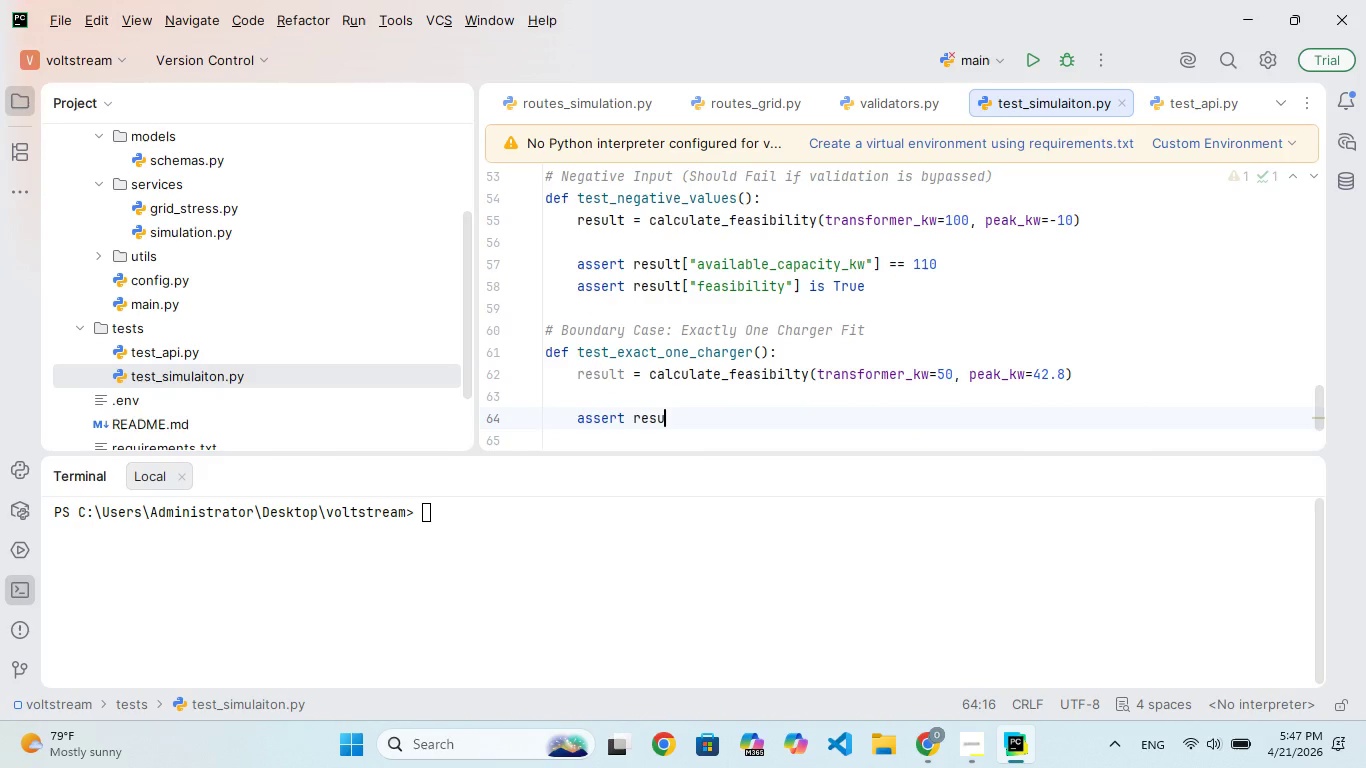 
hold_key(key=L, duration=0.38)
 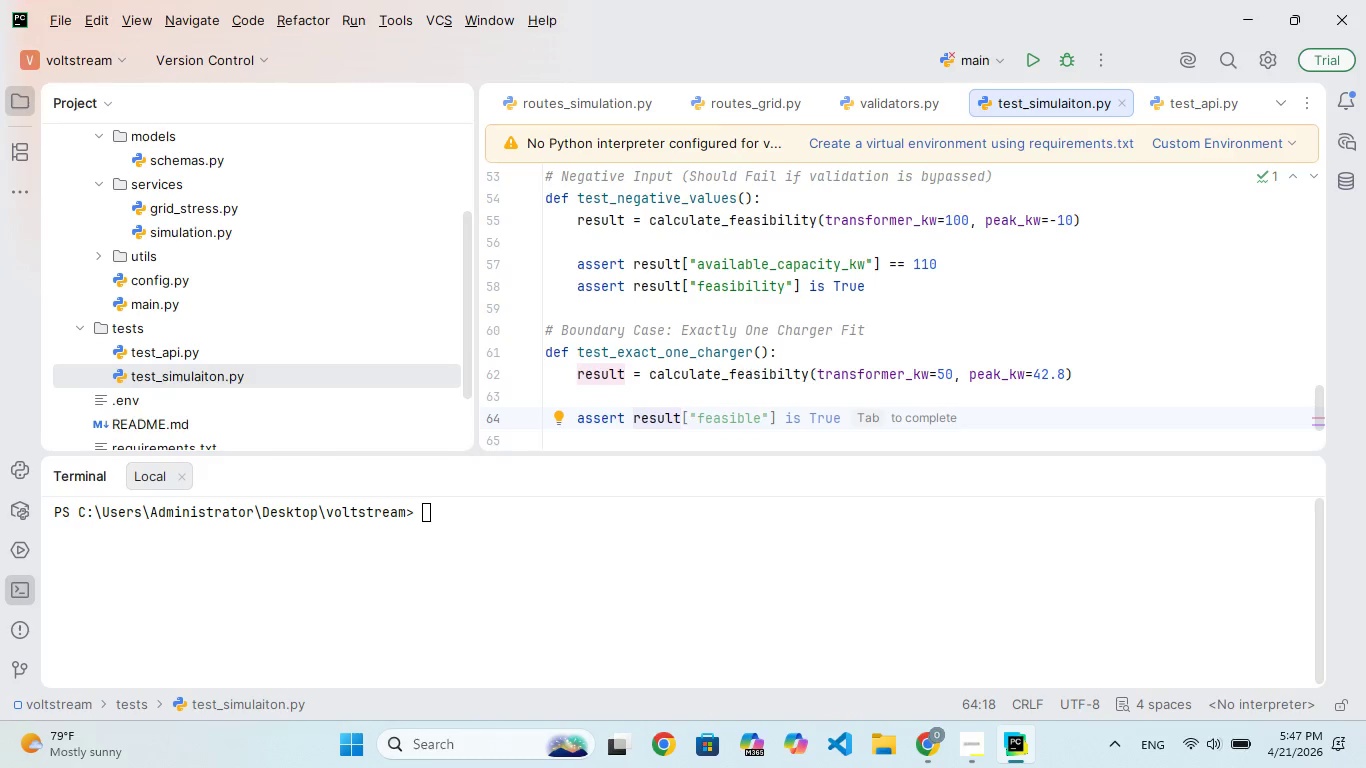 
type(["x_chargr)
 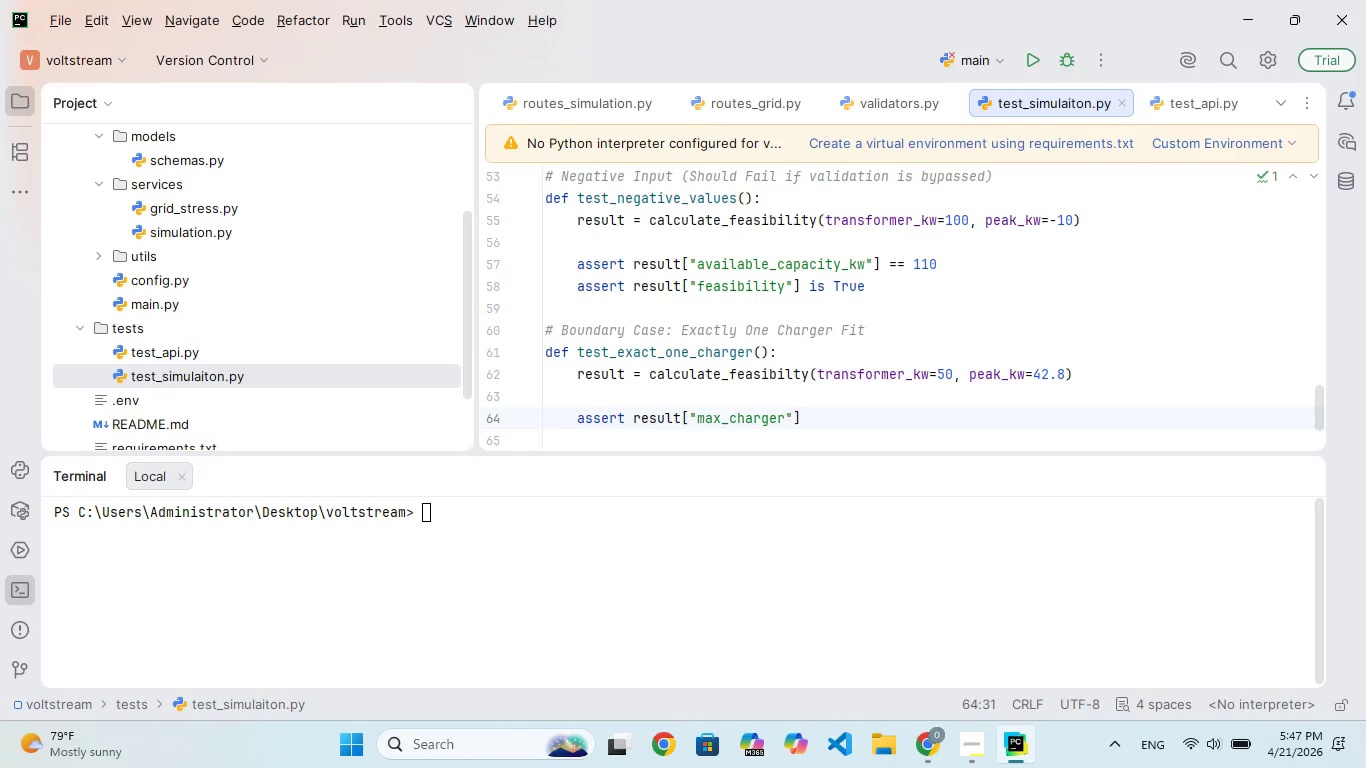 
hold_key(key=M, duration=0.36)
 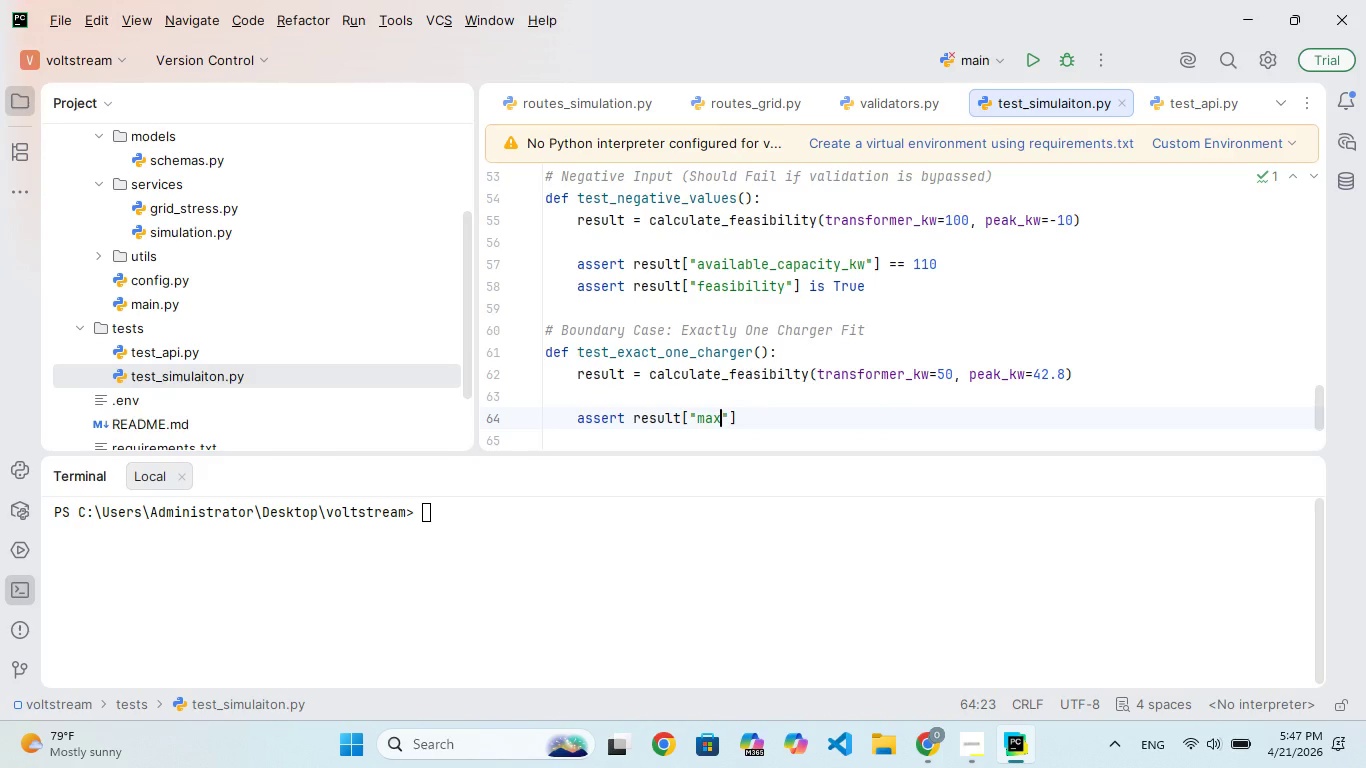 
hold_key(key=E, duration=0.5)
 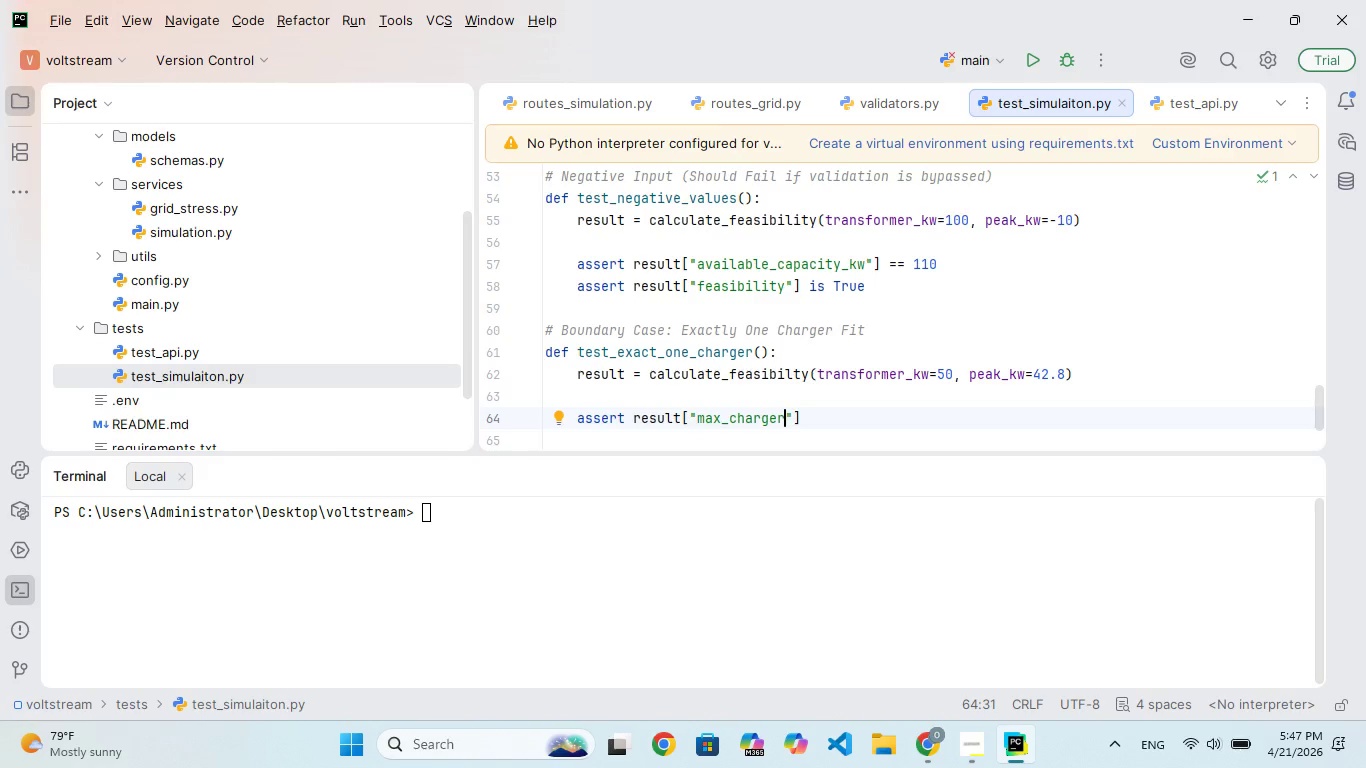 
key(ArrowRight)
 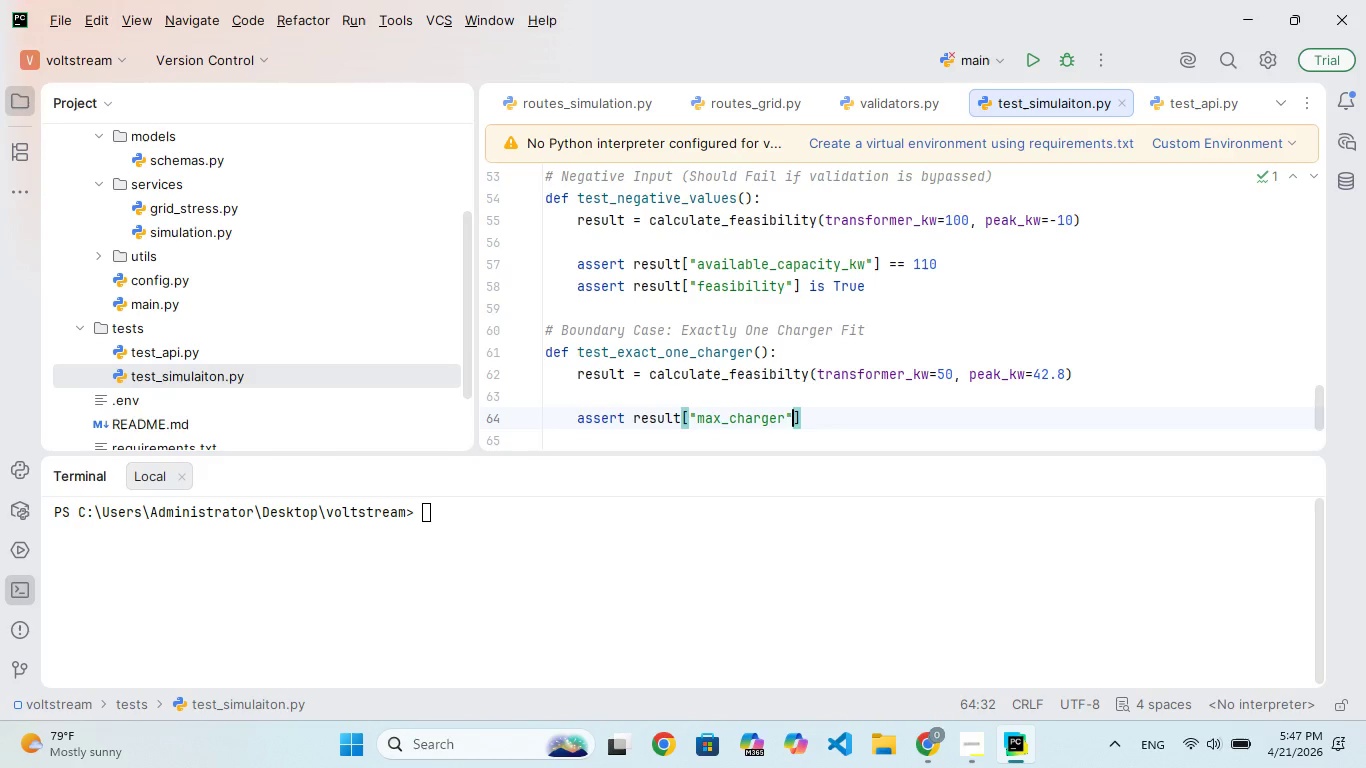 
key(ArrowRight)
 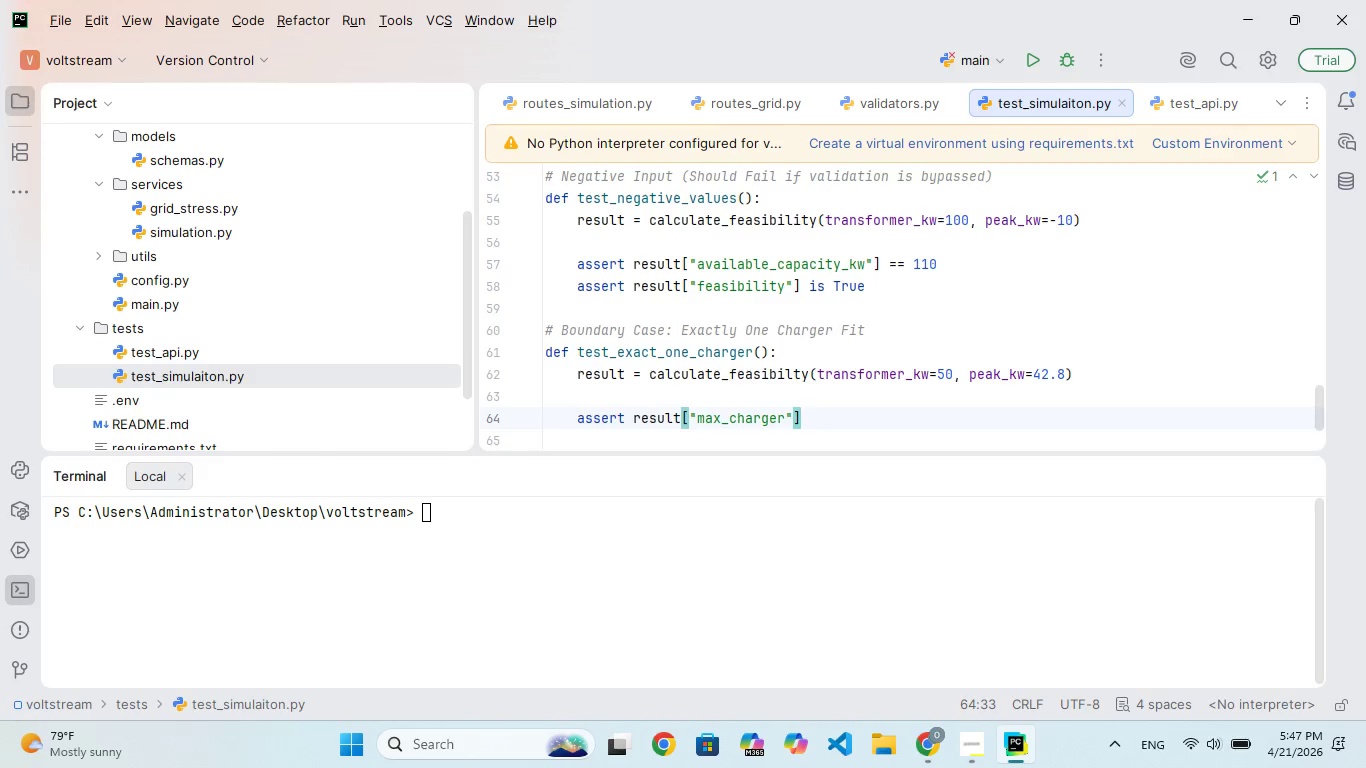 
key(Space)
 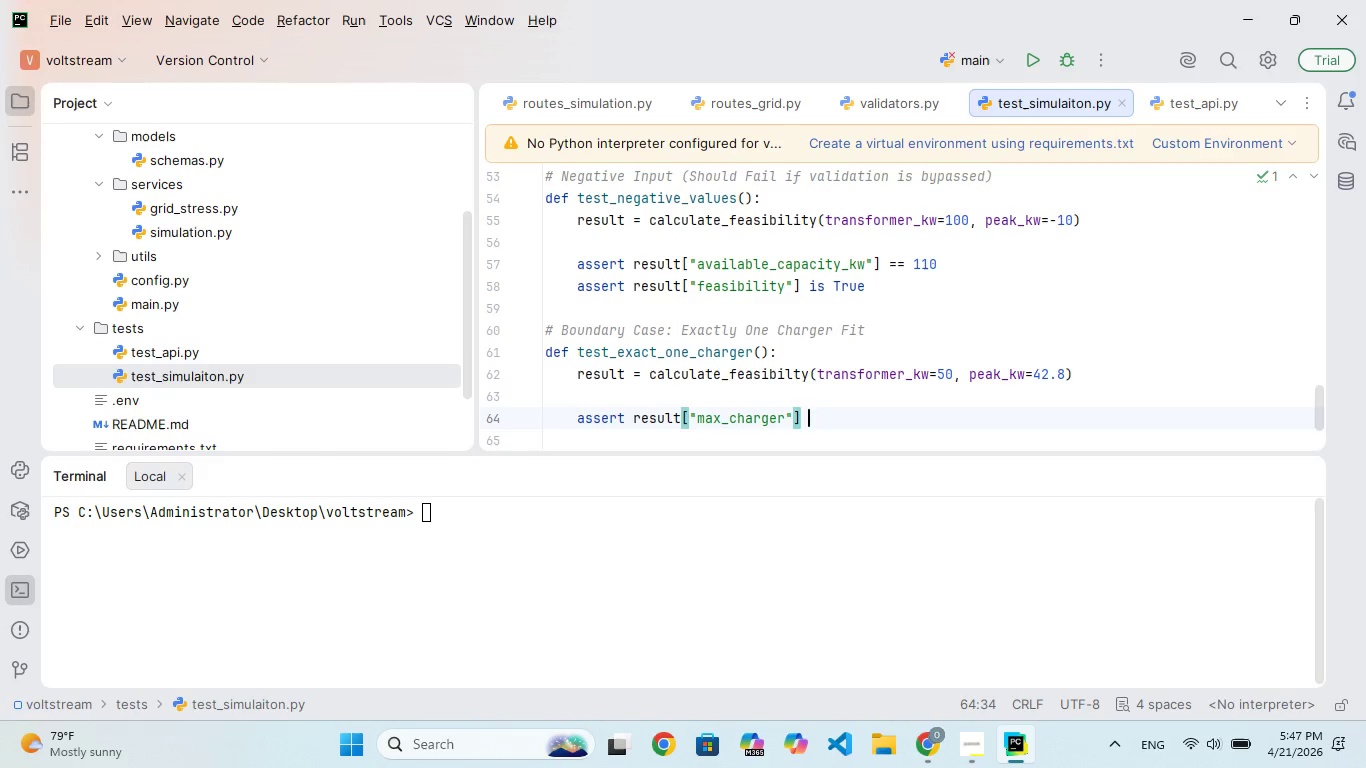 
key(Equal)
 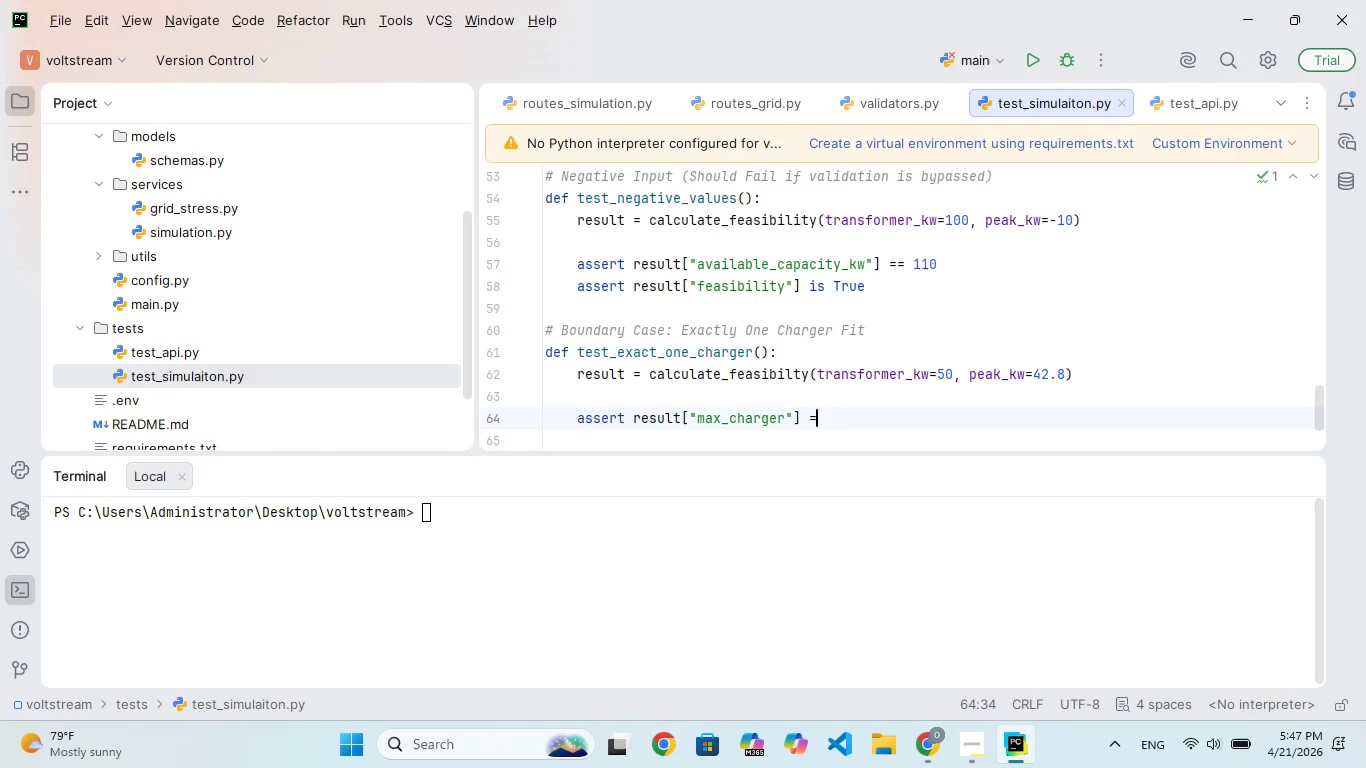 
key(Equal)
 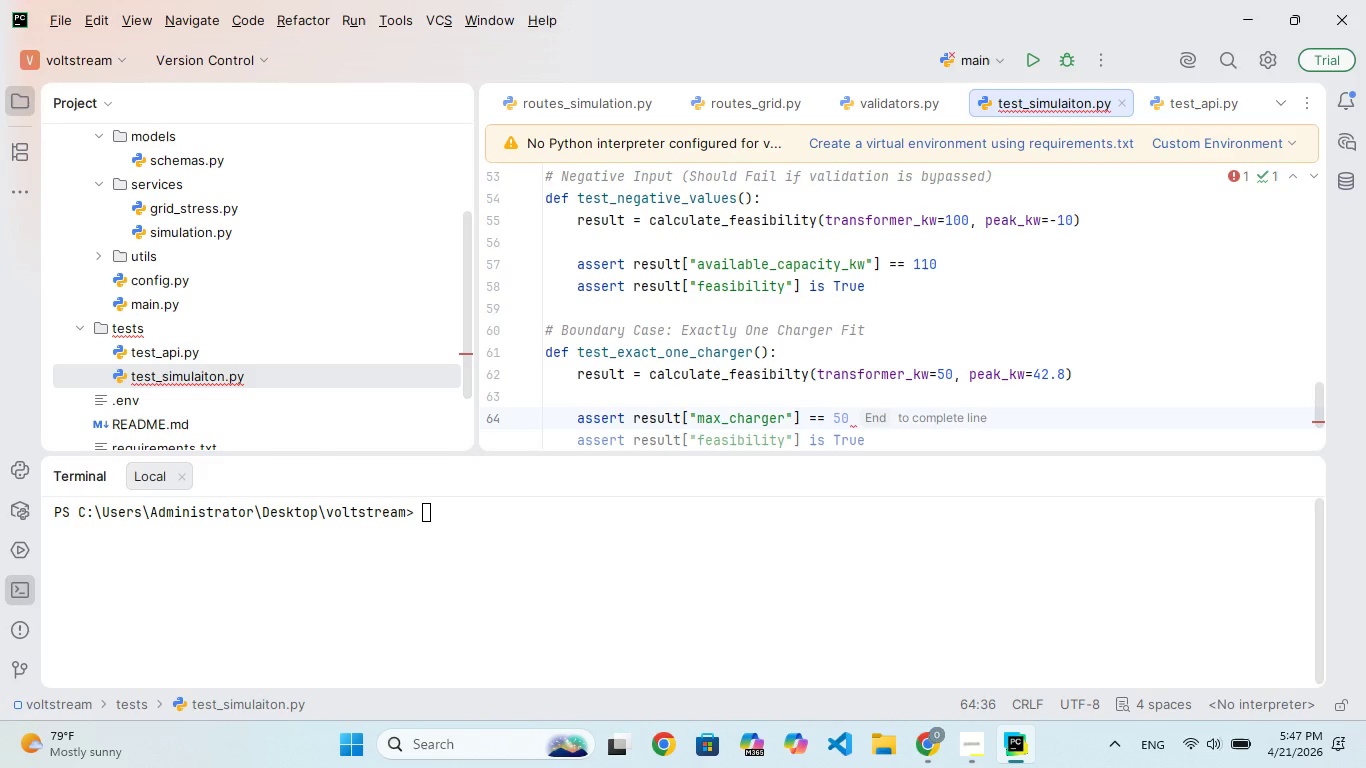 
key(1)
 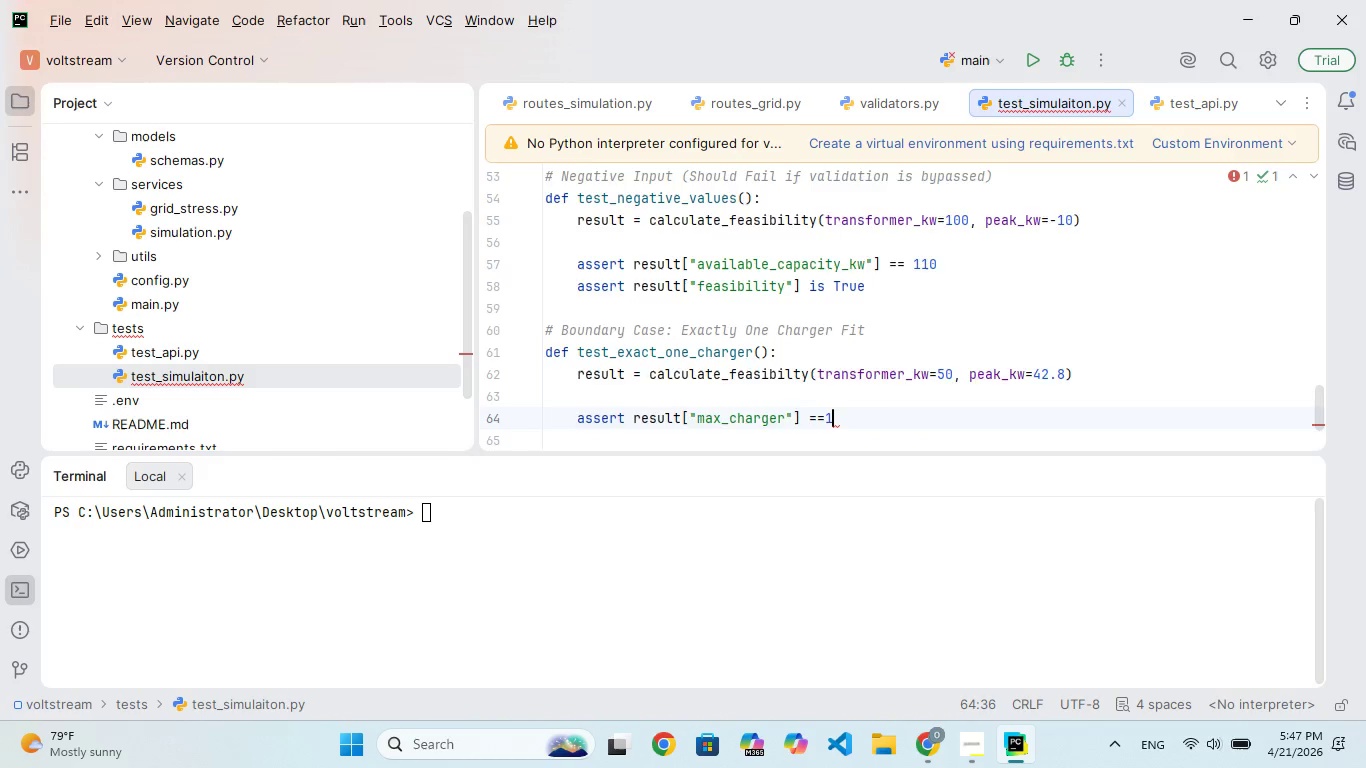 
key(Enter)
 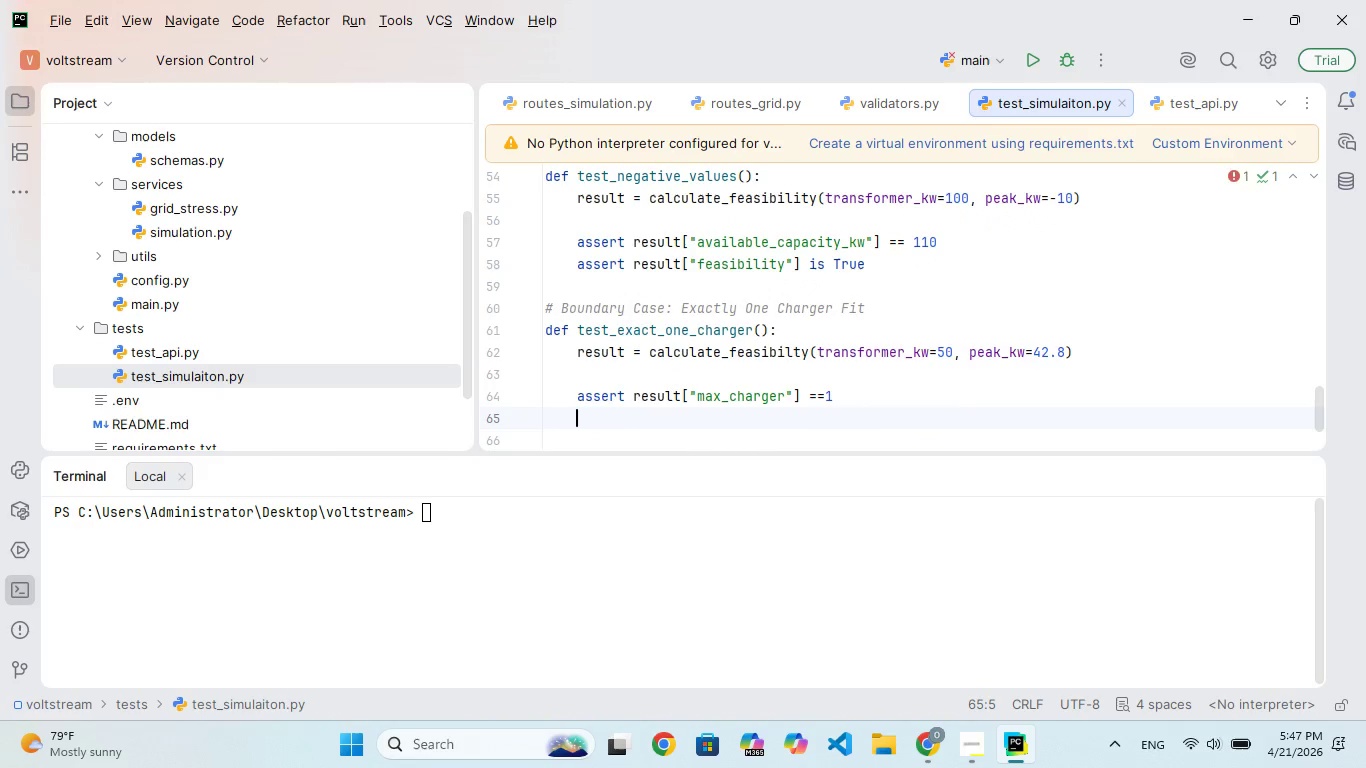 
key(ArrowUp)
 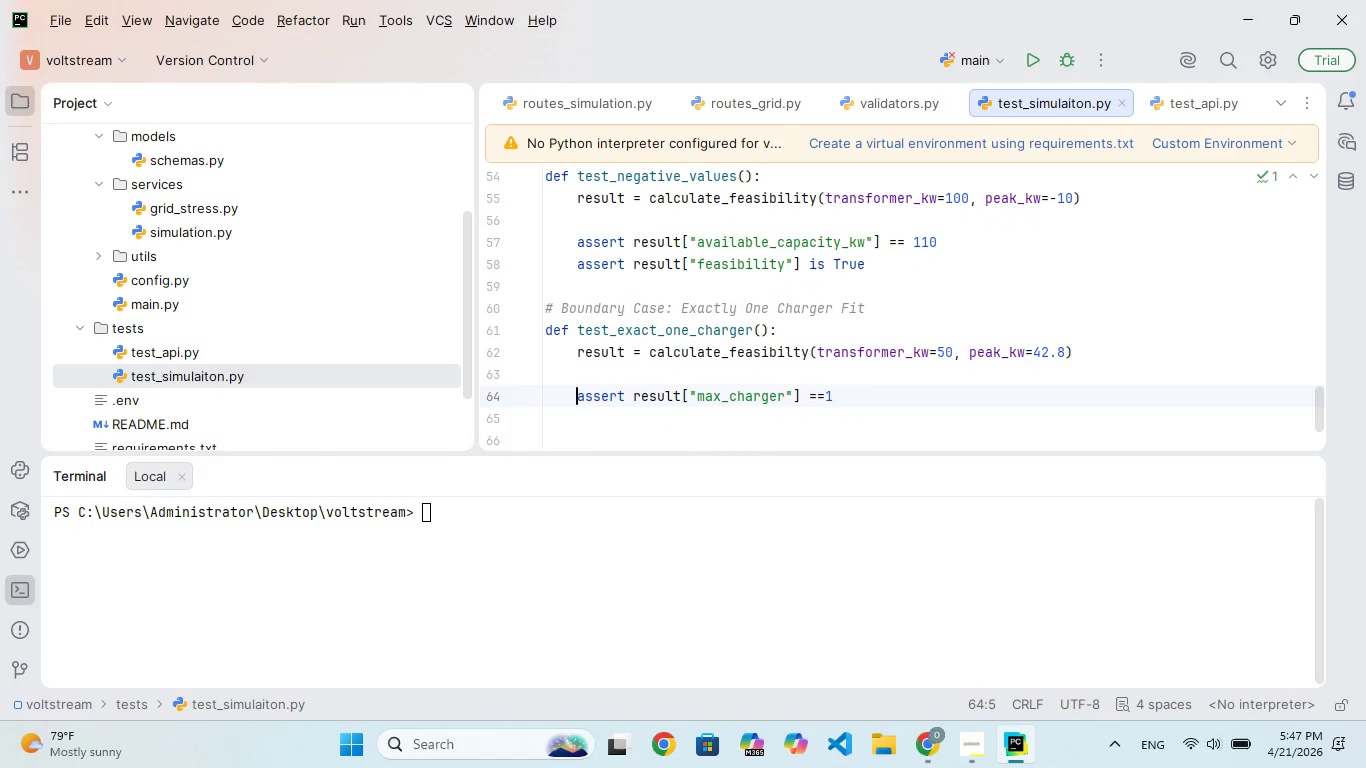 
hold_key(key=ArrowRight, duration=1.52)
 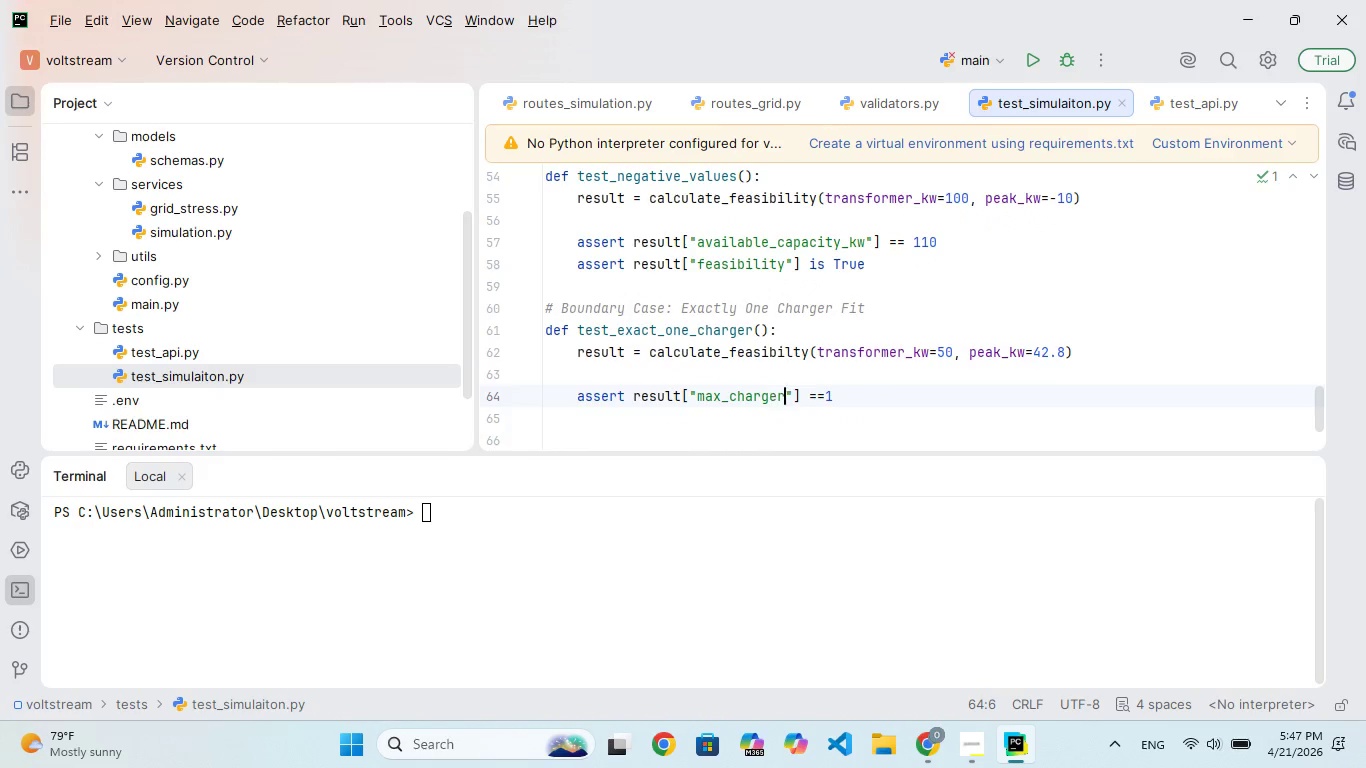 
key(ArrowRight)
 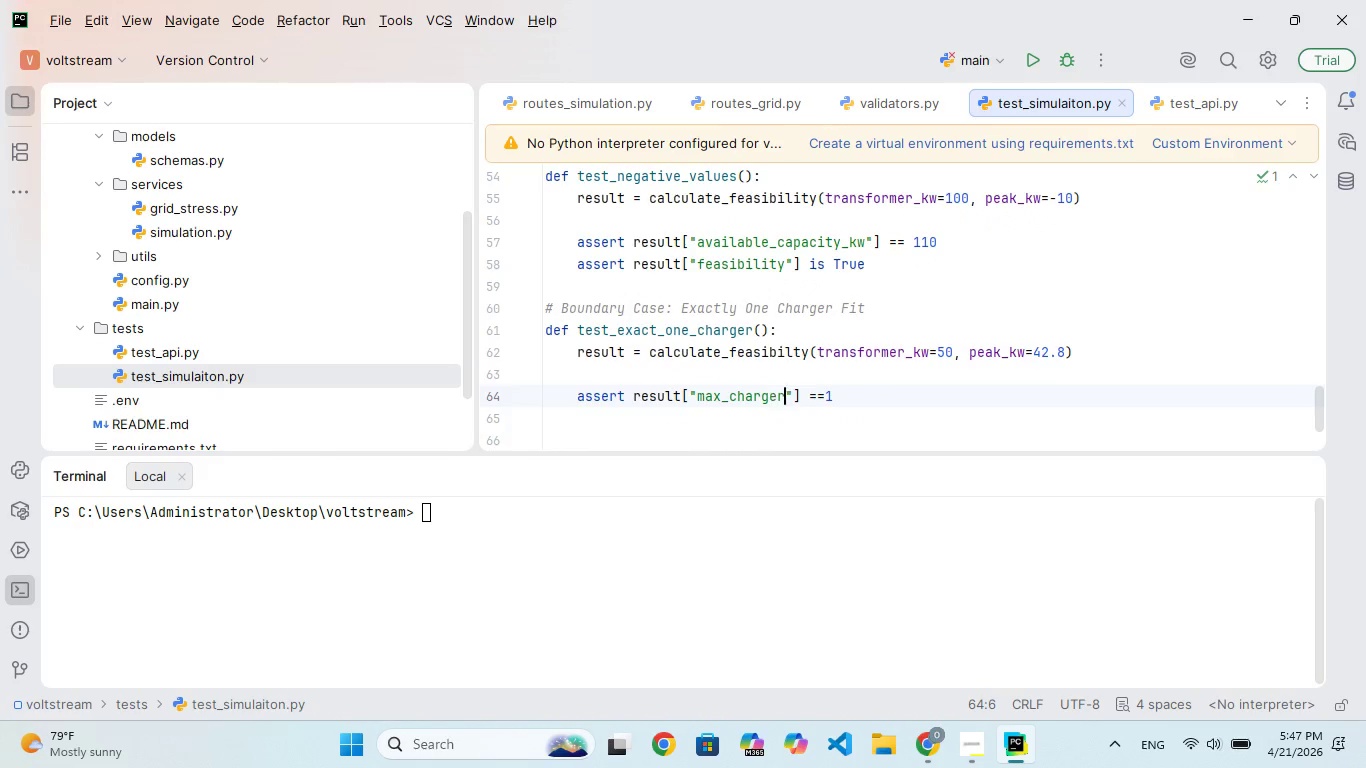 
key(ArrowRight)
 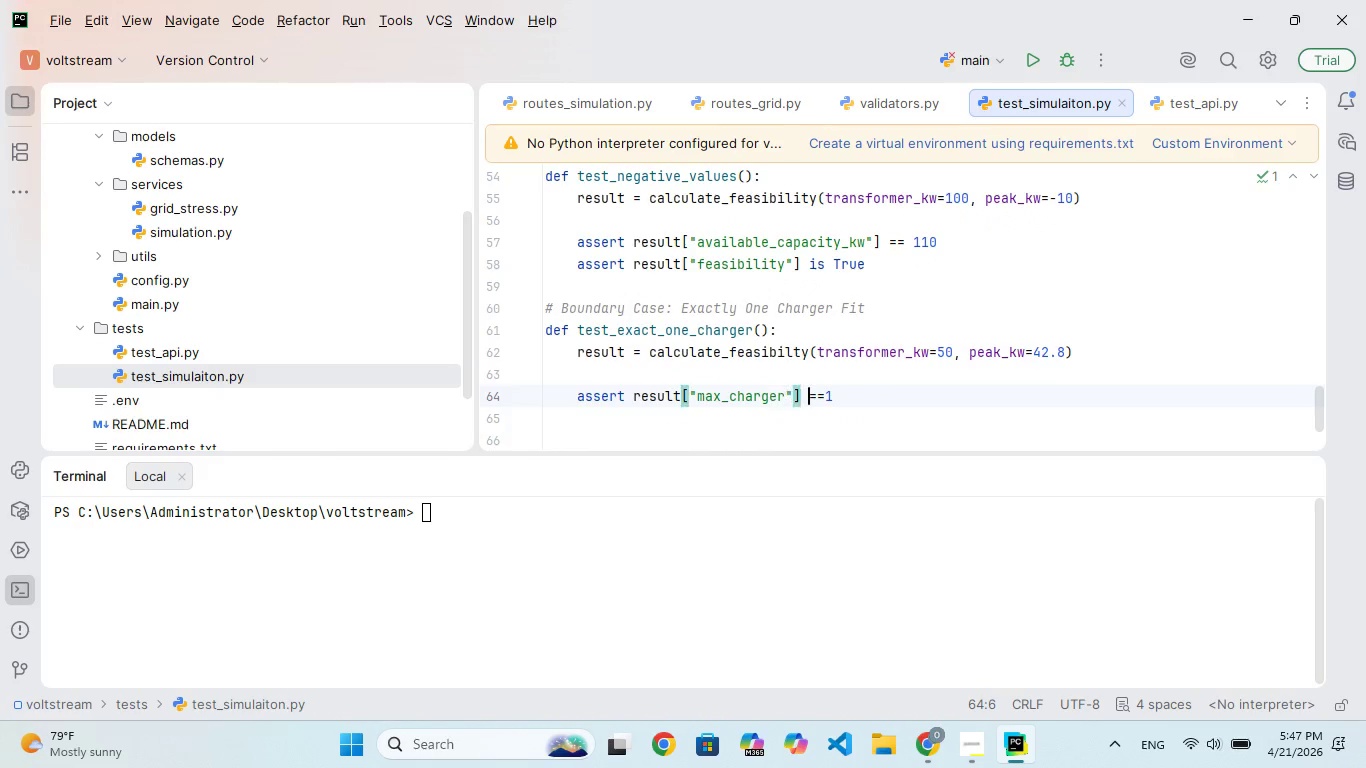 
key(ArrowRight)
 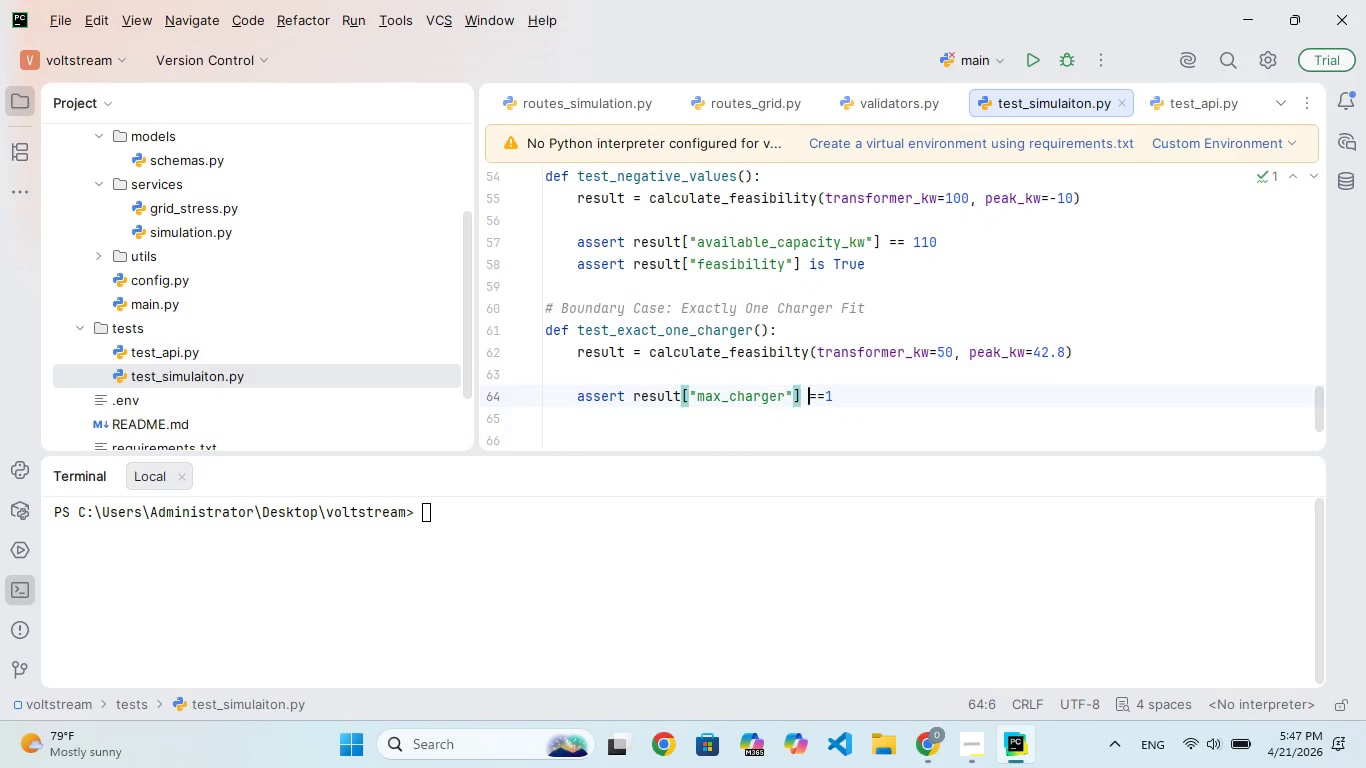 
key(ArrowRight)
 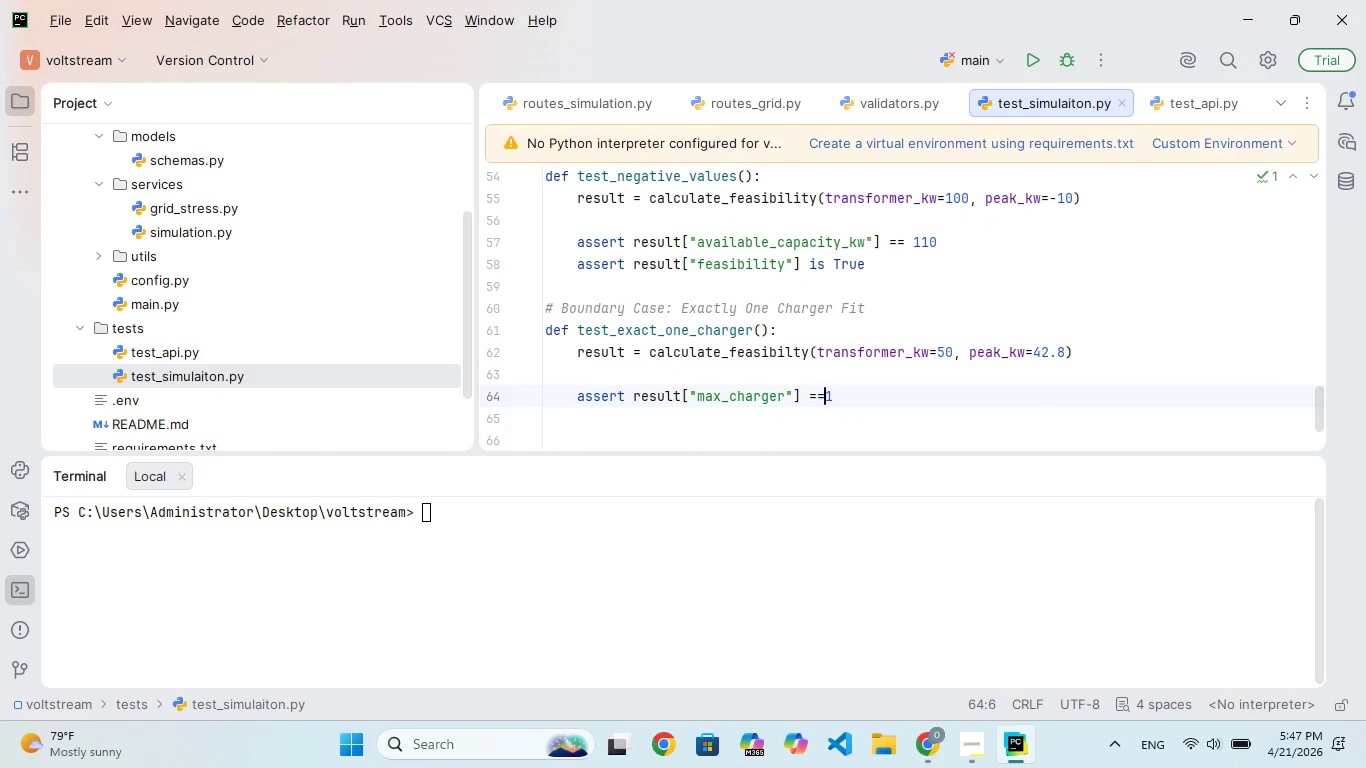 
key(ArrowRight)
 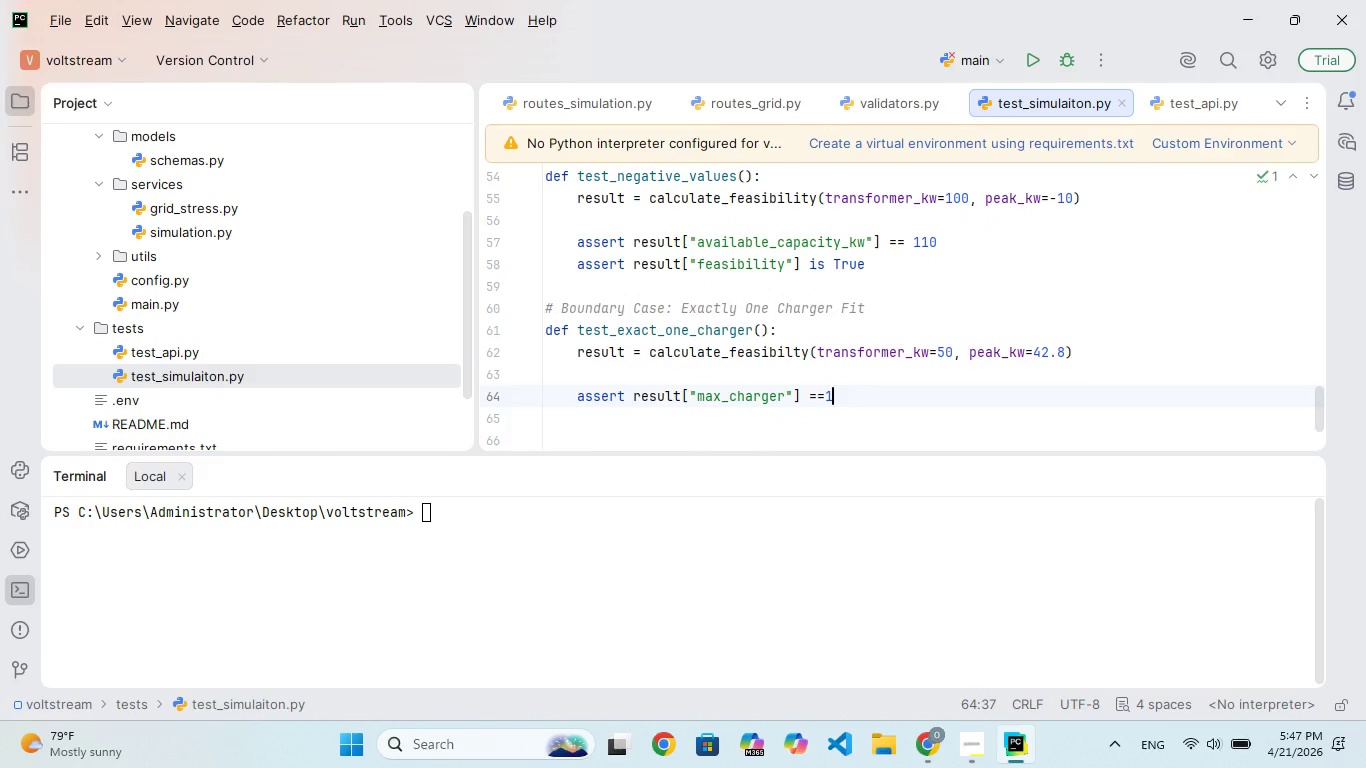 
key(ArrowLeft)
 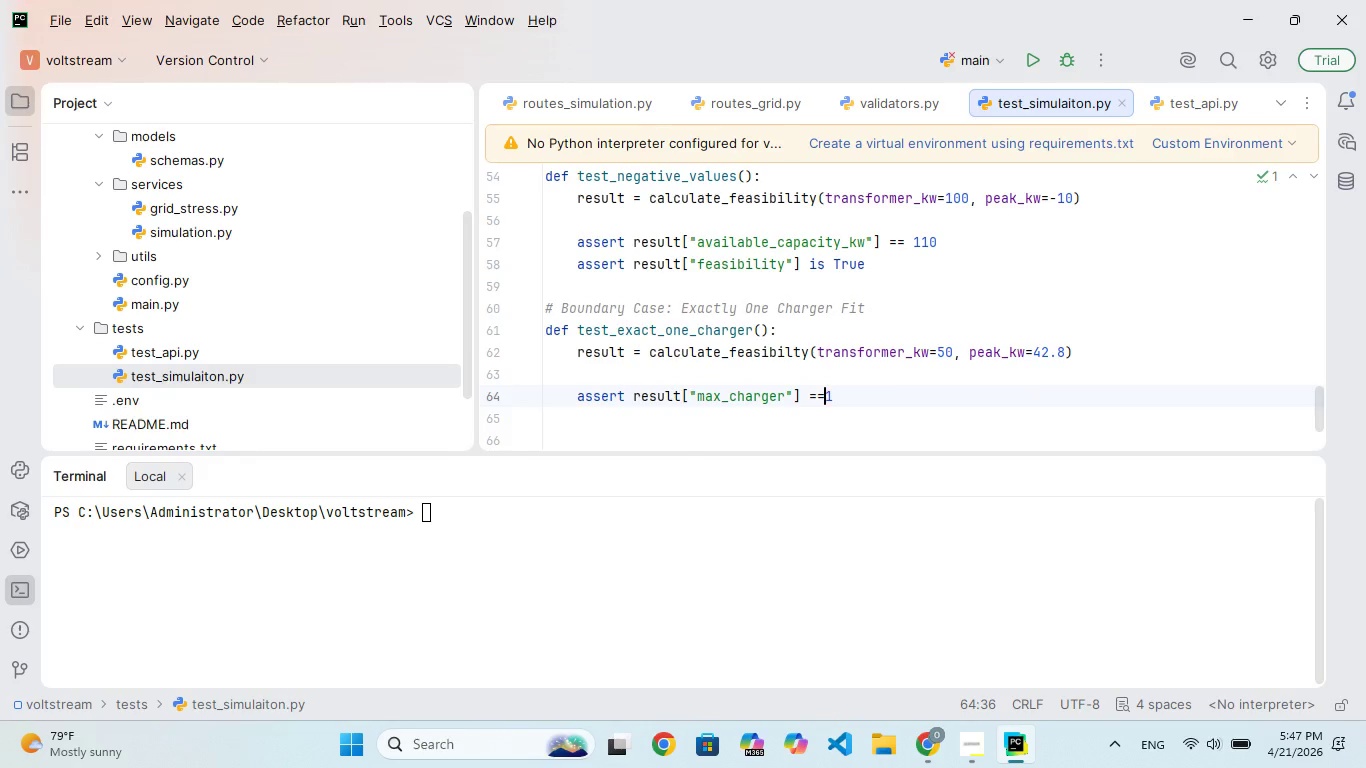 
key(Space)
 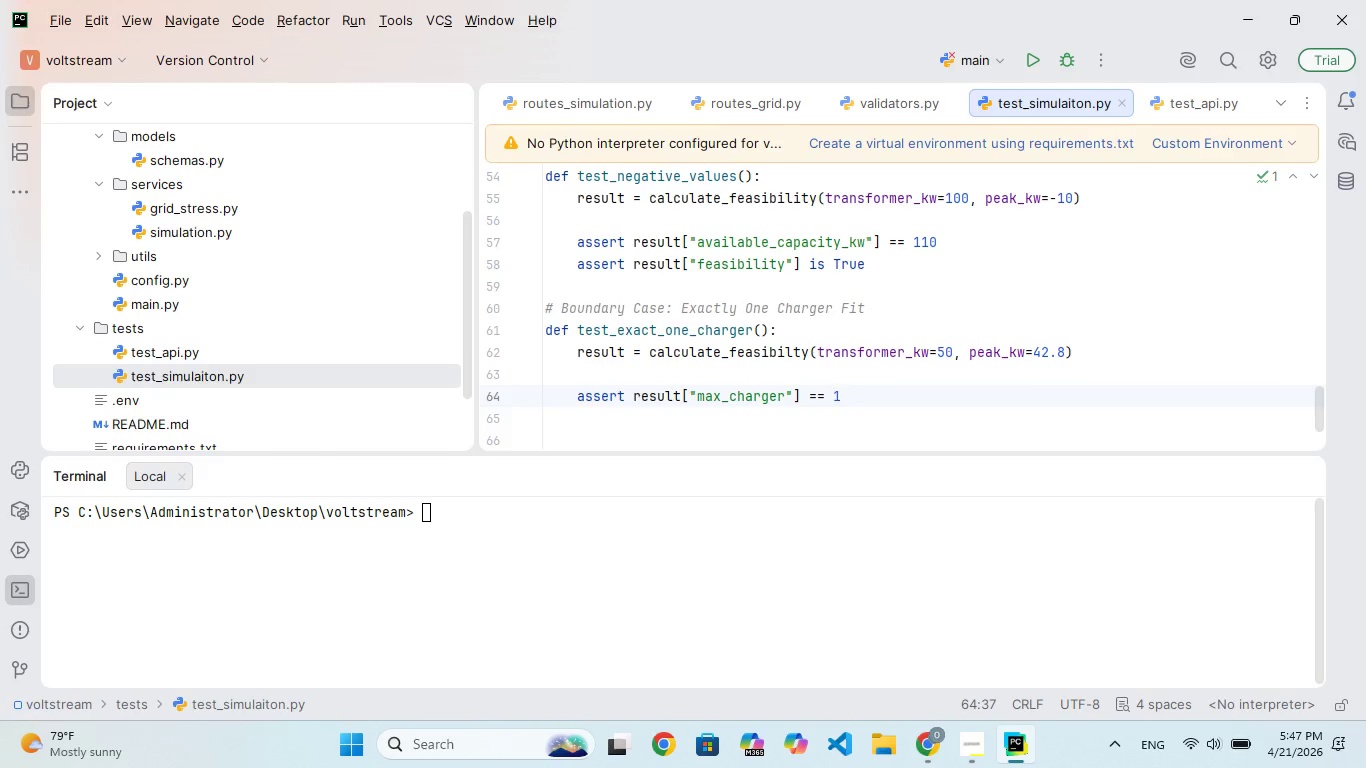 
key(ArrowRight)
 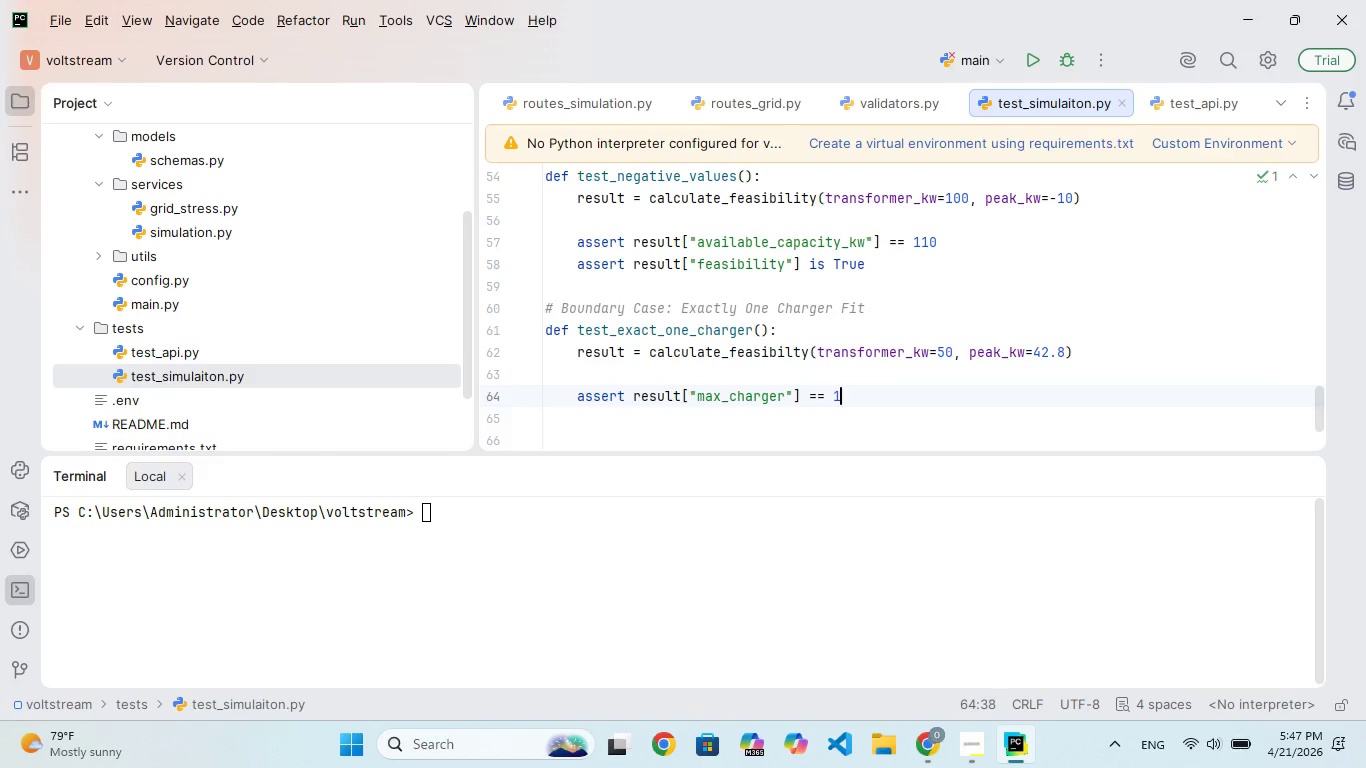 
hold_key(key=Enter, duration=0.31)
 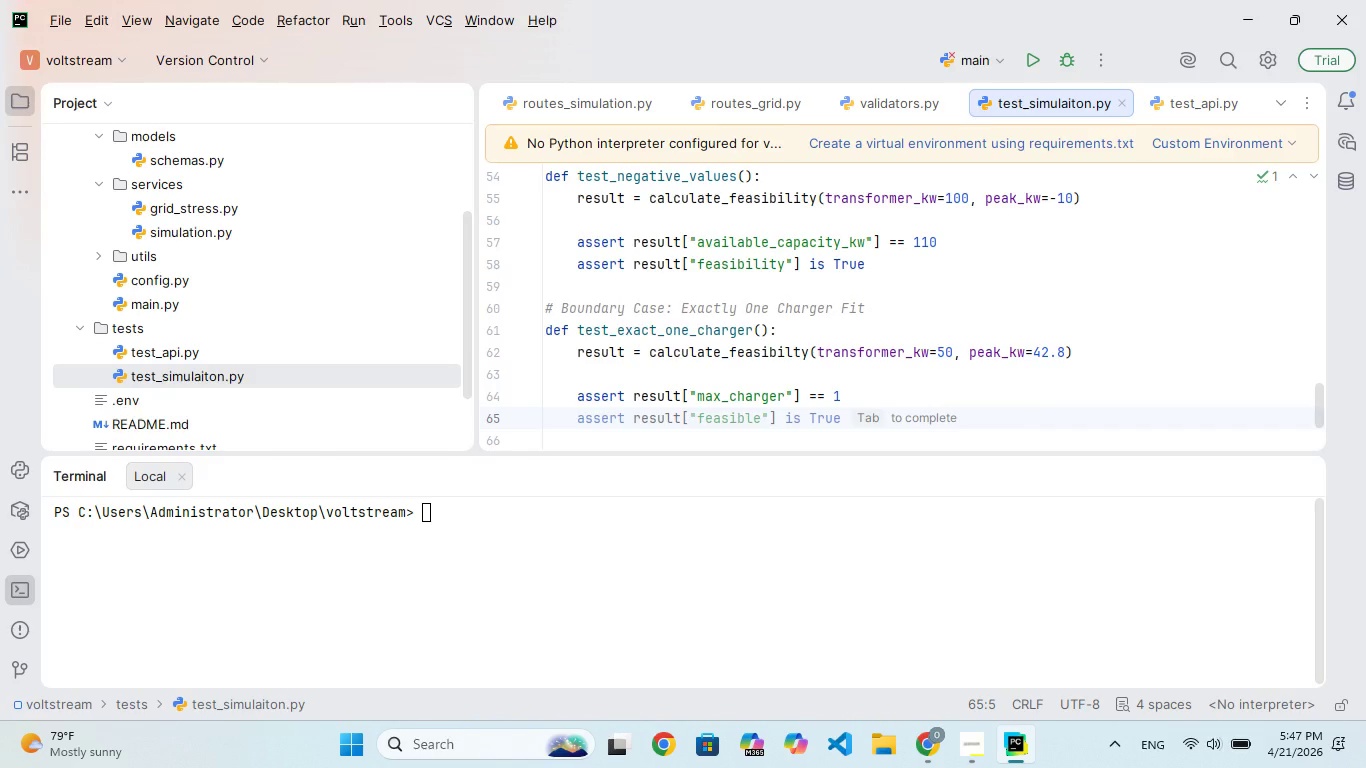 
type(assert result["feaibe)
 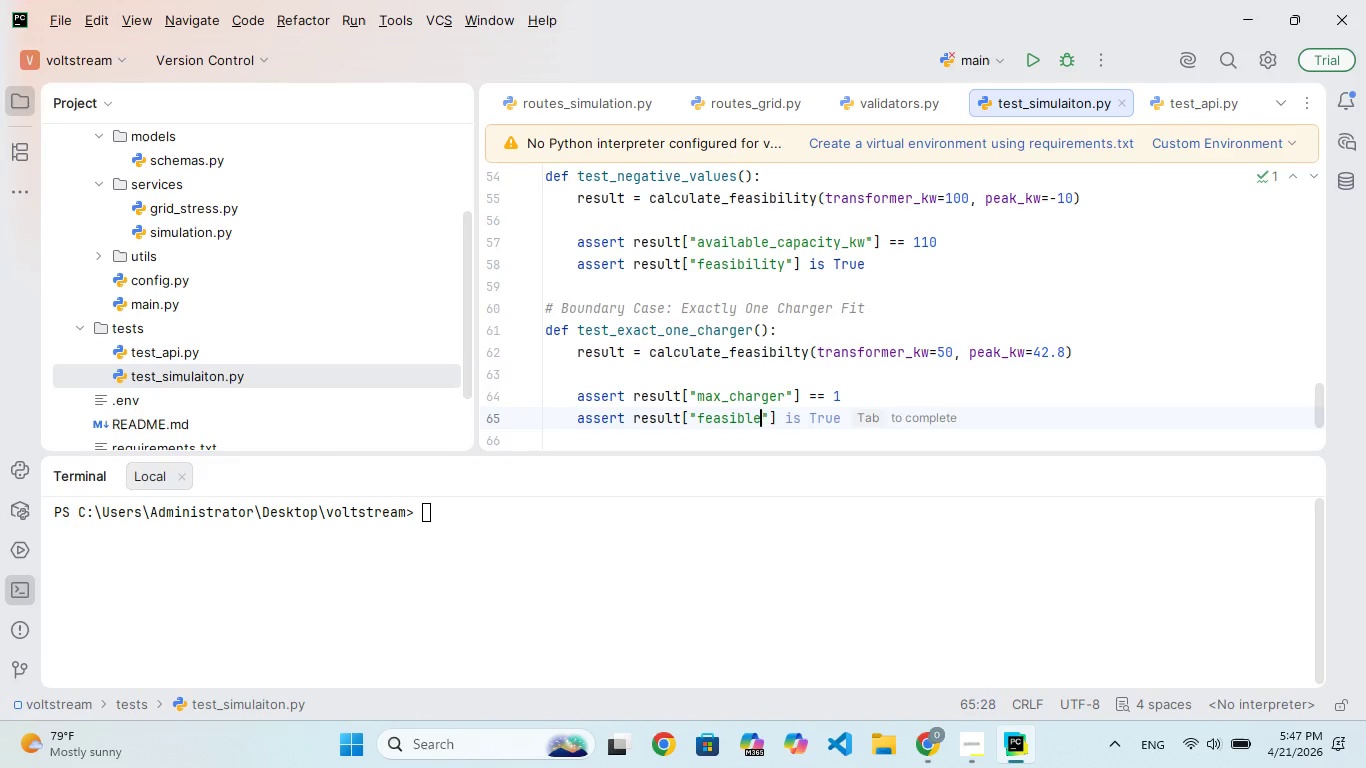 
hold_key(key=L, duration=0.45)
 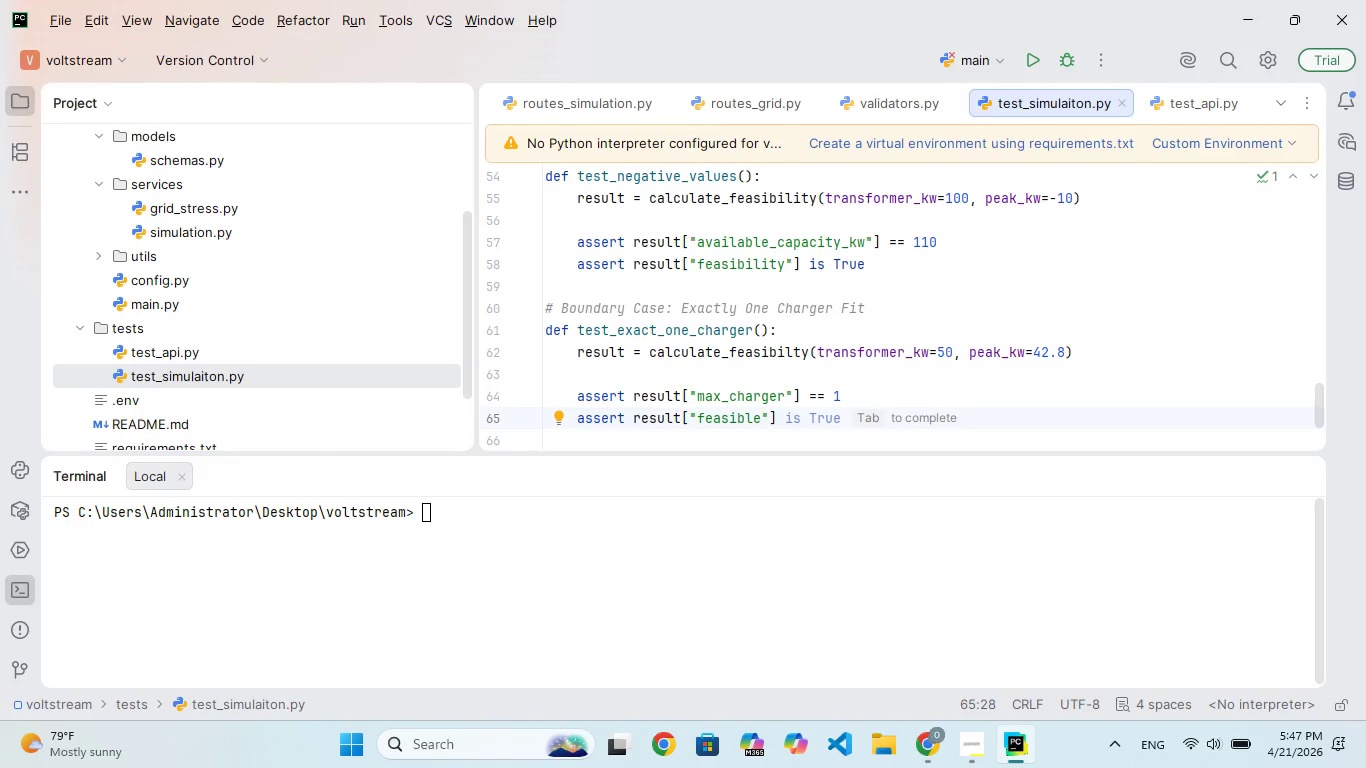 
key(ArrowRight)
 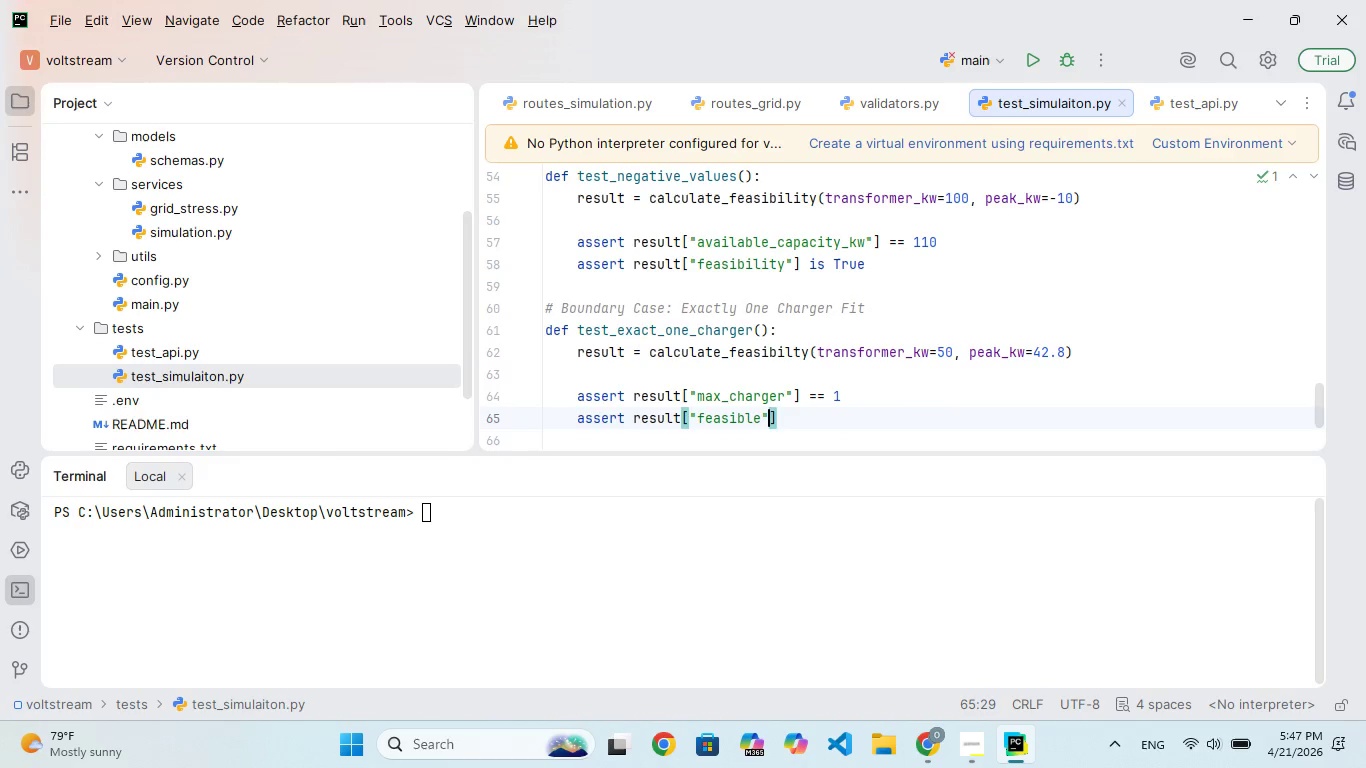 
key(ArrowRight)
 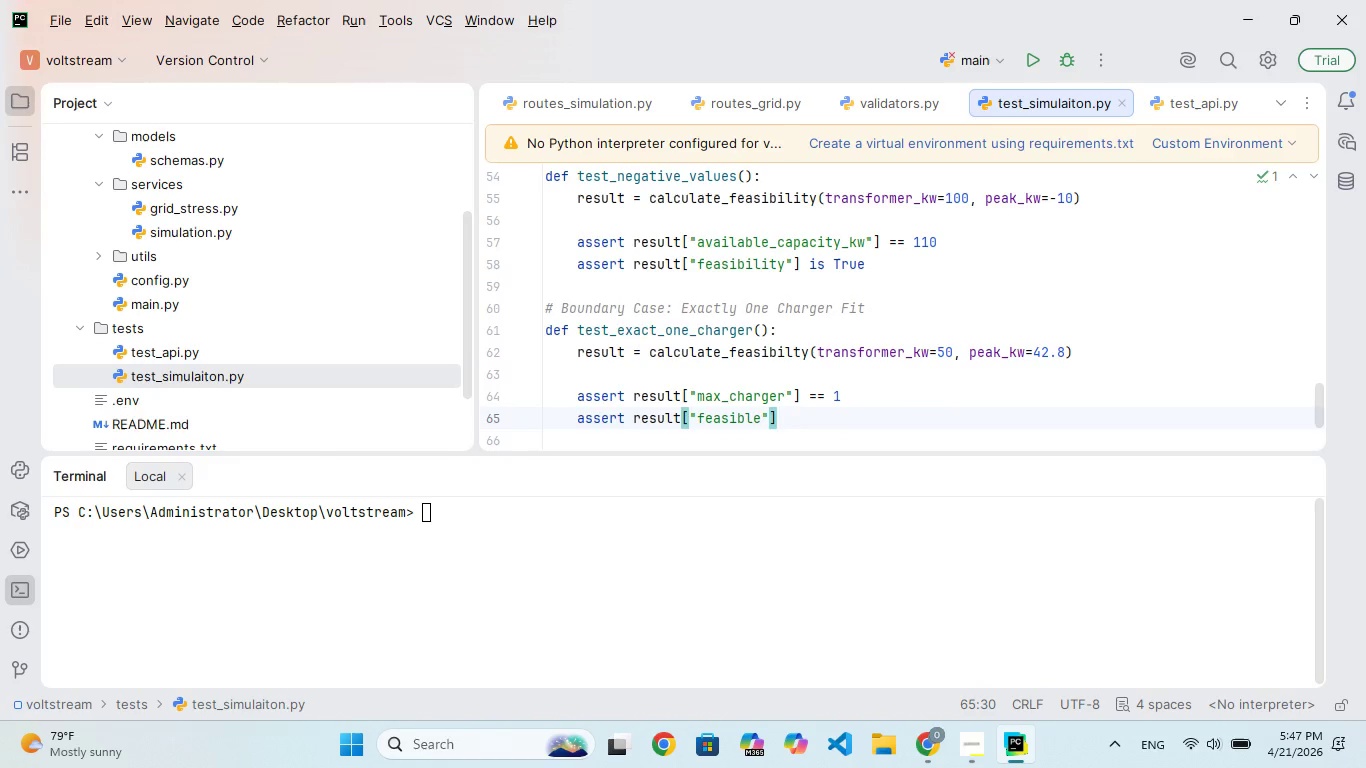 
type( is True)
 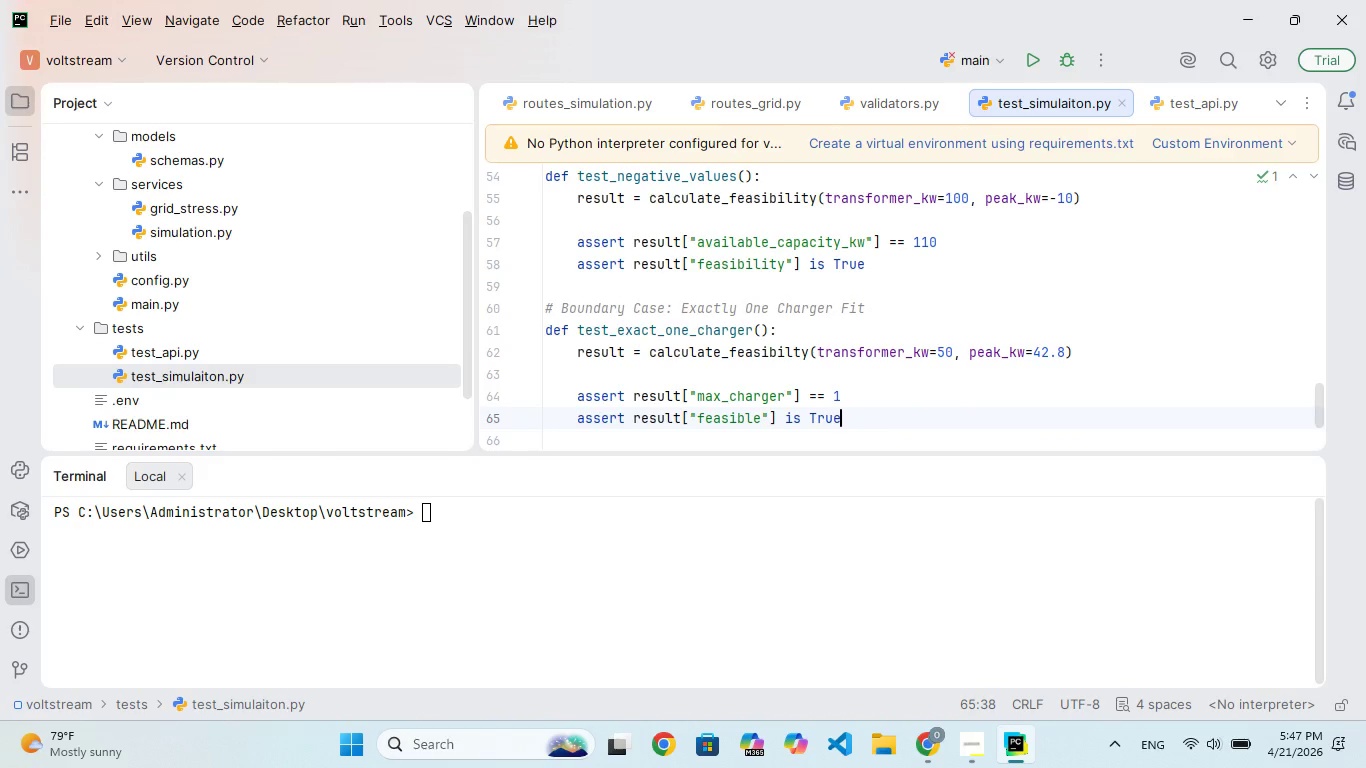 
wait(8.0)
 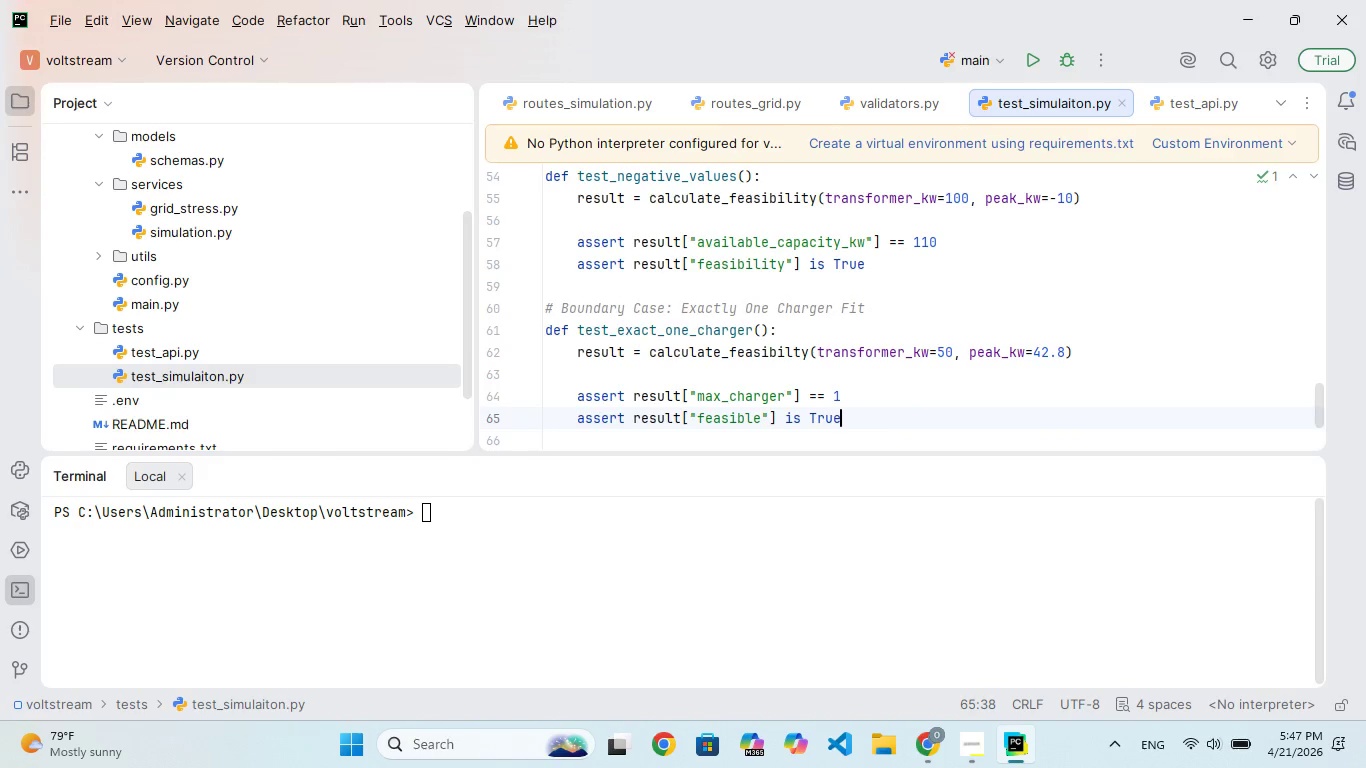 
key(Enter)
 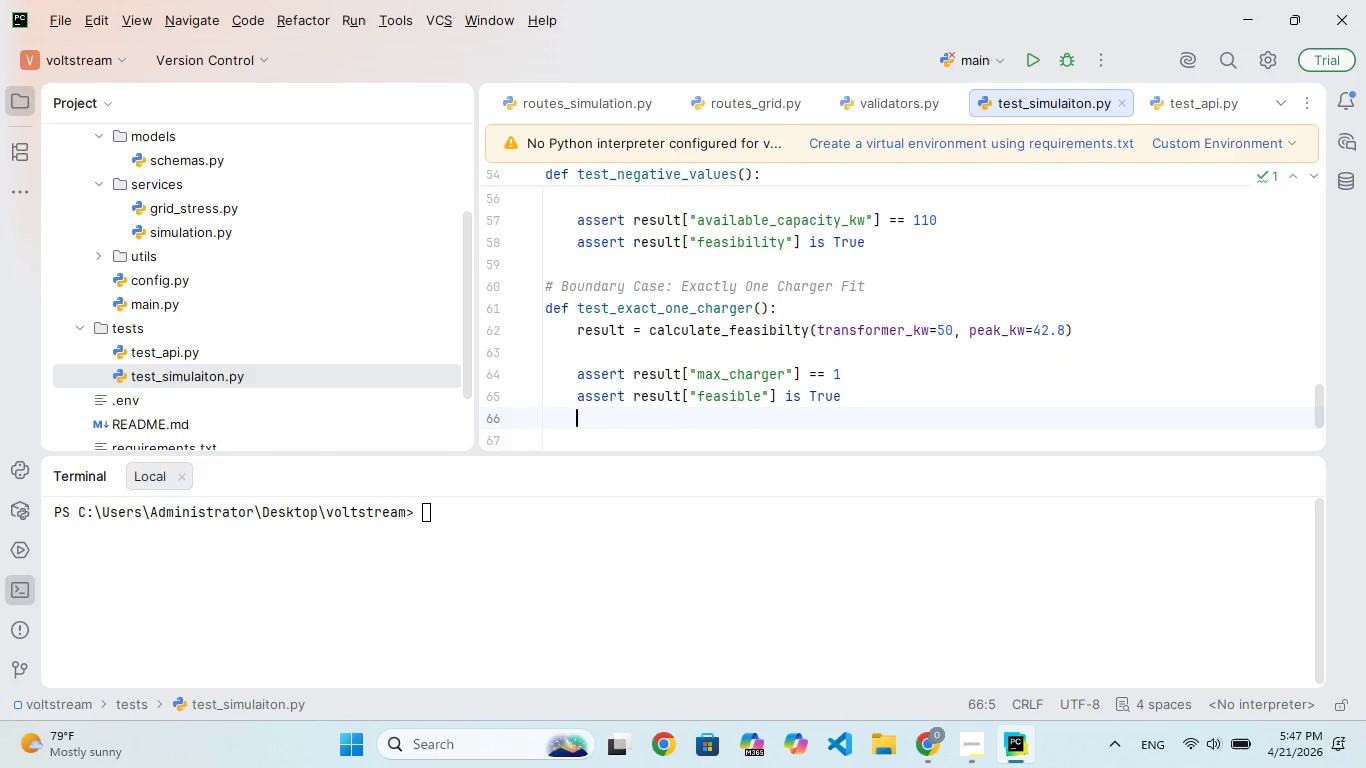 
key(Enter)
 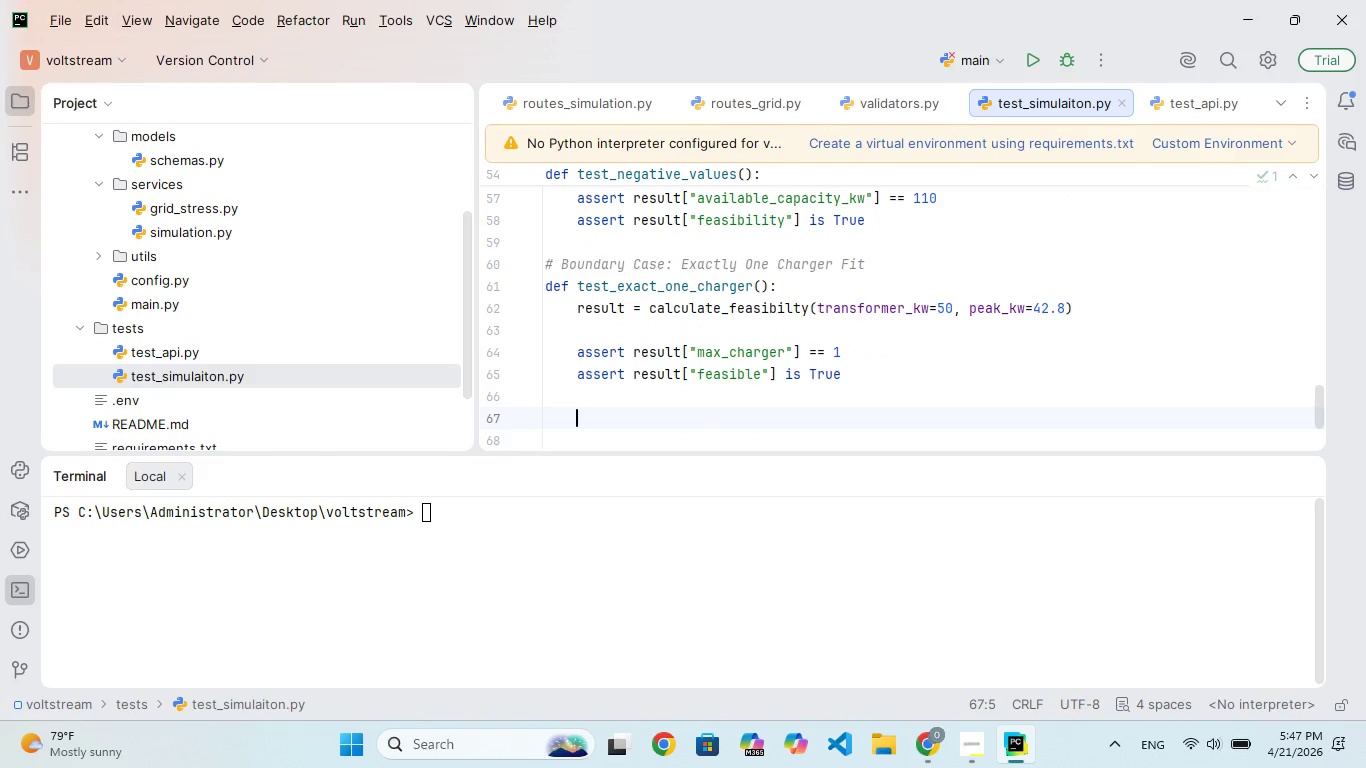 
key(Backspace)
type(def)
key(Backspace)
key(Backspace)
key(Backspace)
type(Stress )
 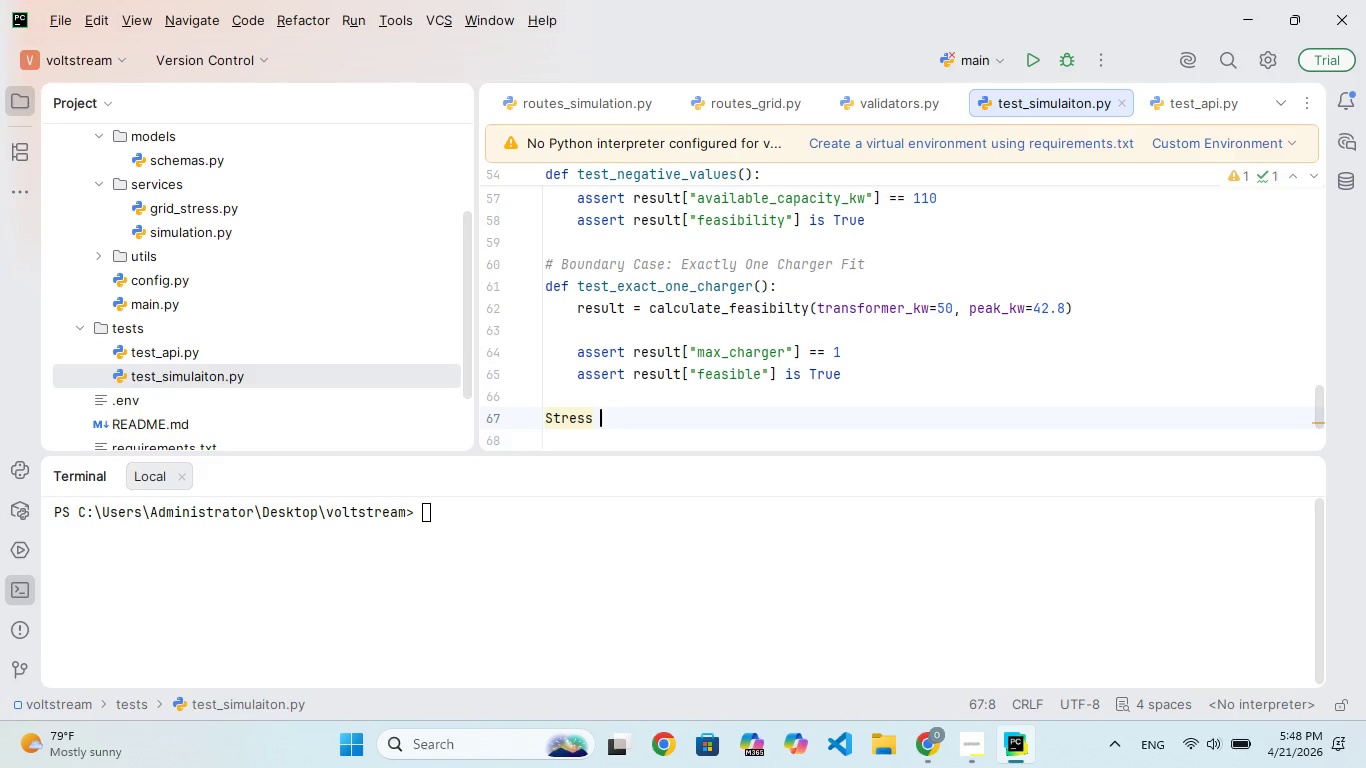 
key(Control+ControlRight)
 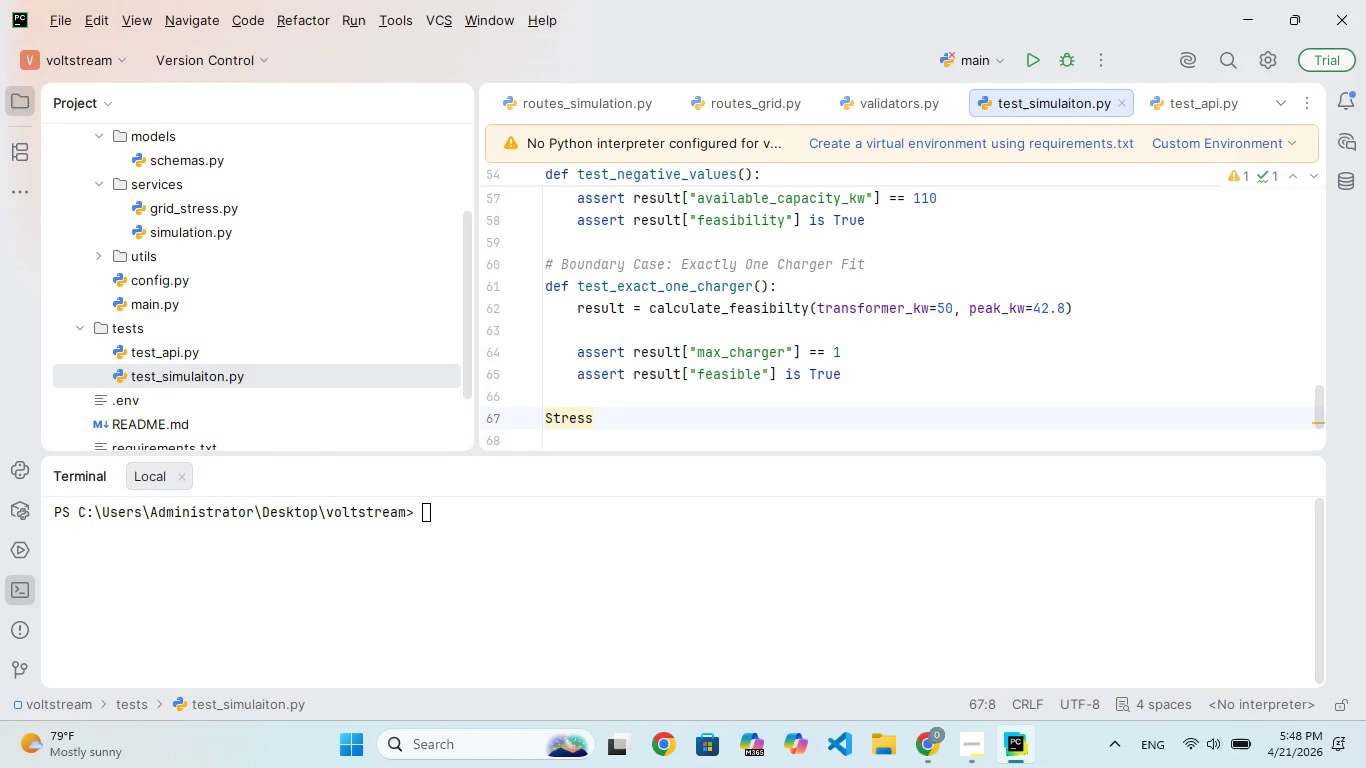 
key(Control+ControlRight)
 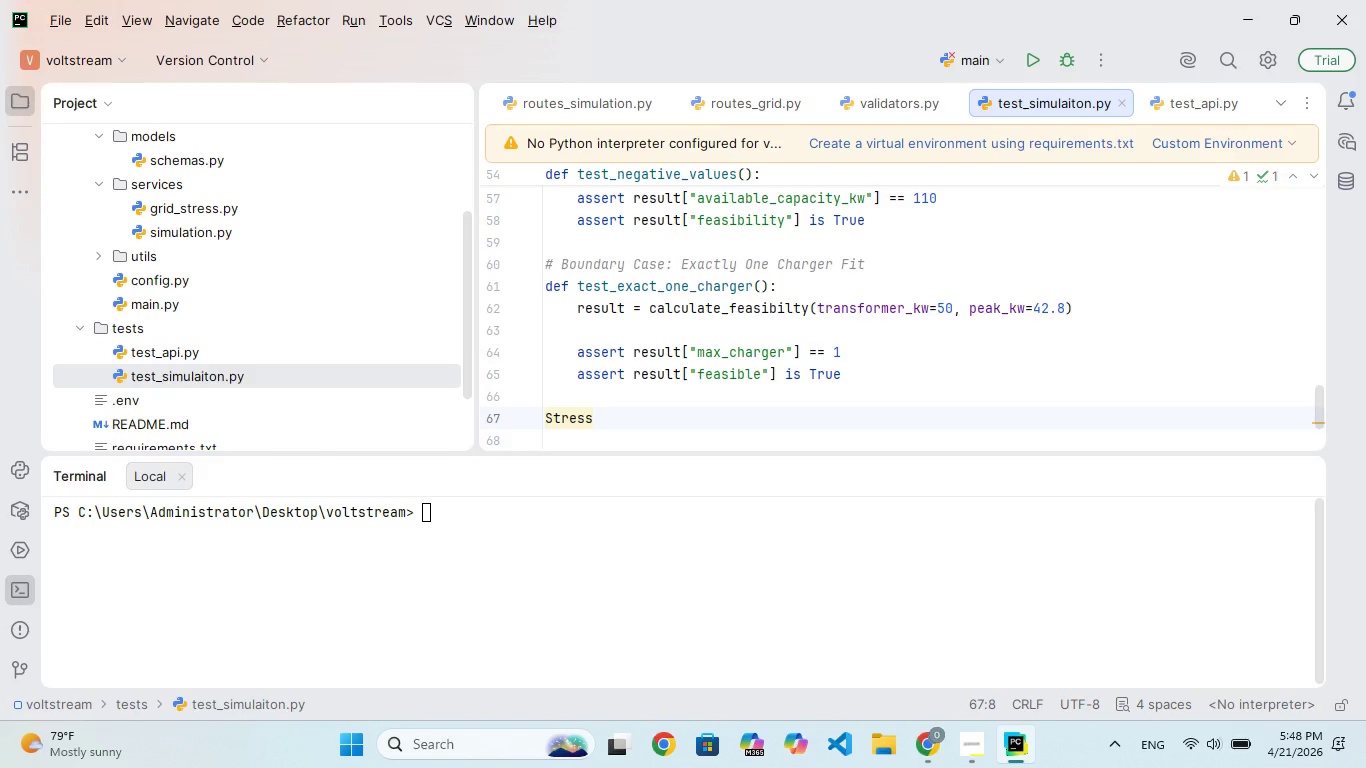 
key(Control+ControlRight)
 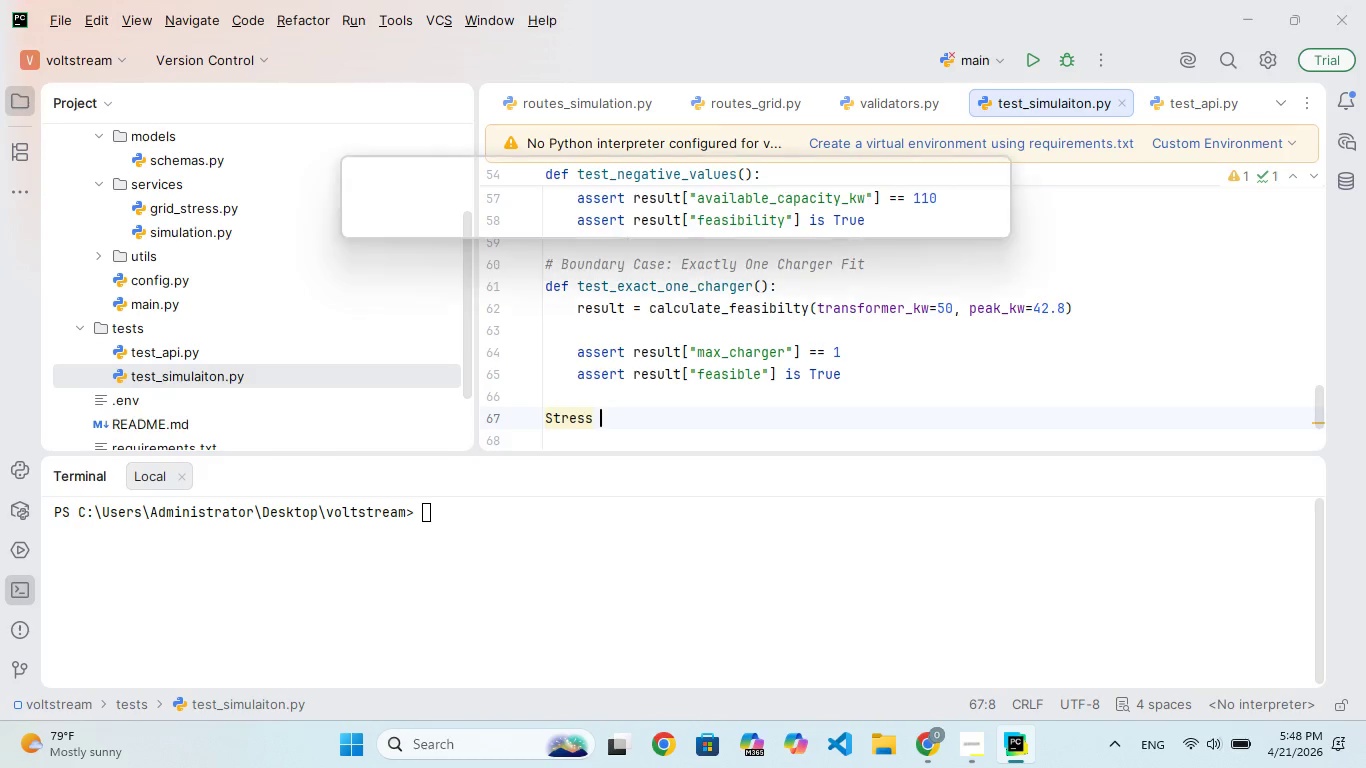 
key(ArrowLeft)
 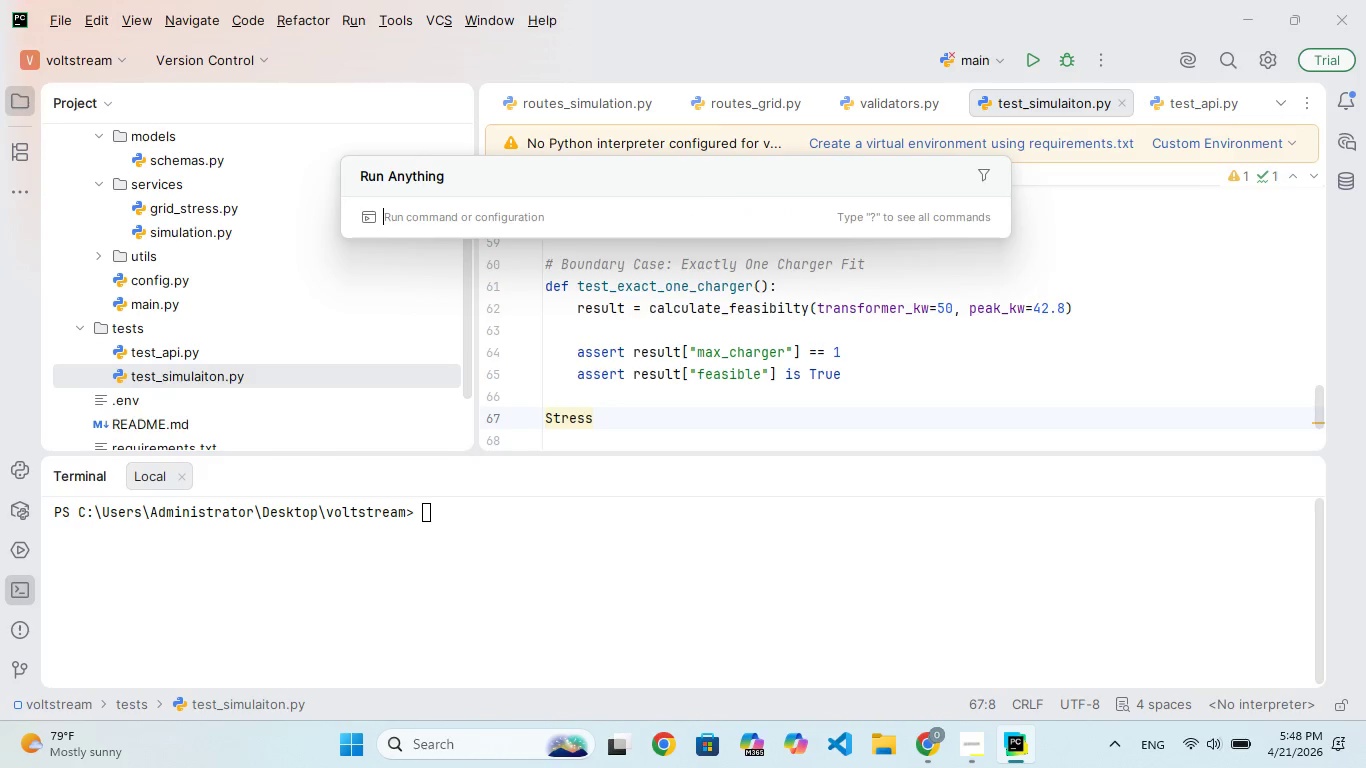 
key(ArrowLeft)
 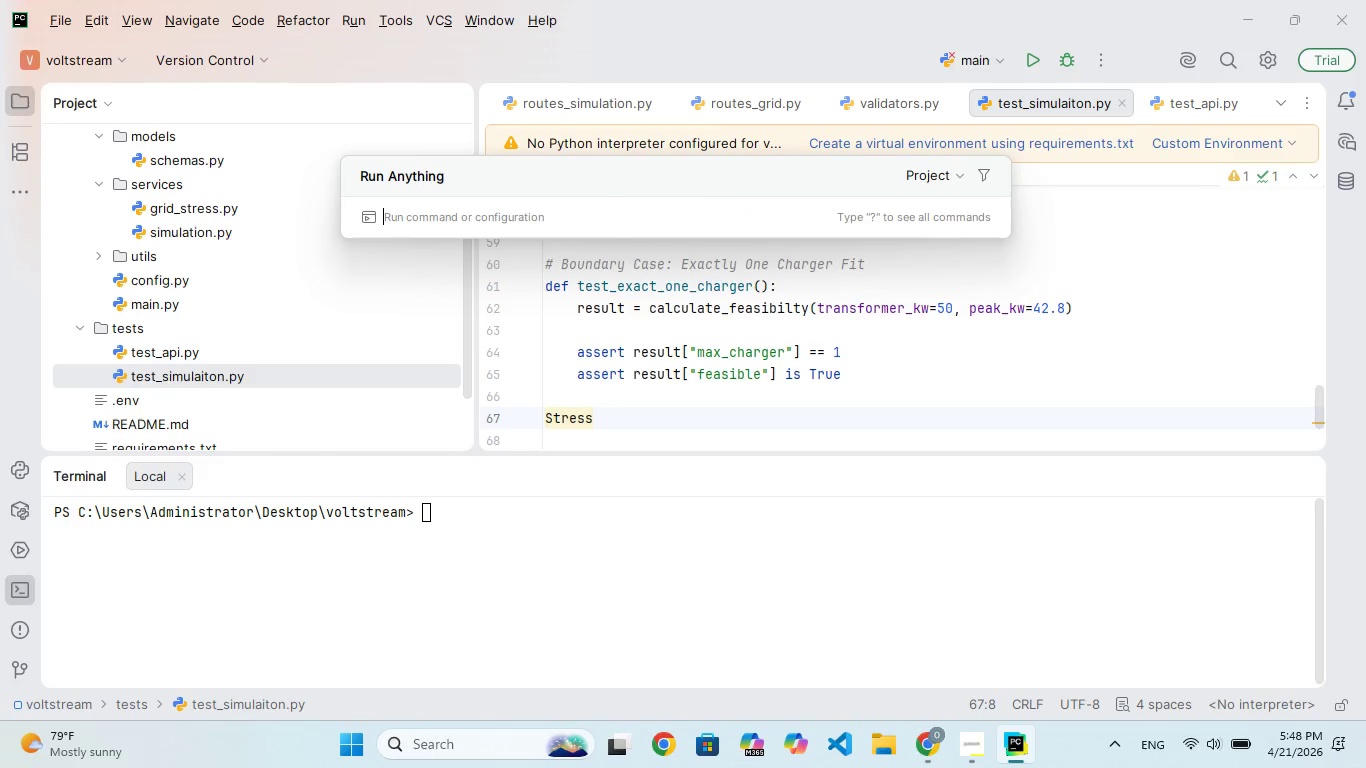 
key(ArrowLeft)
 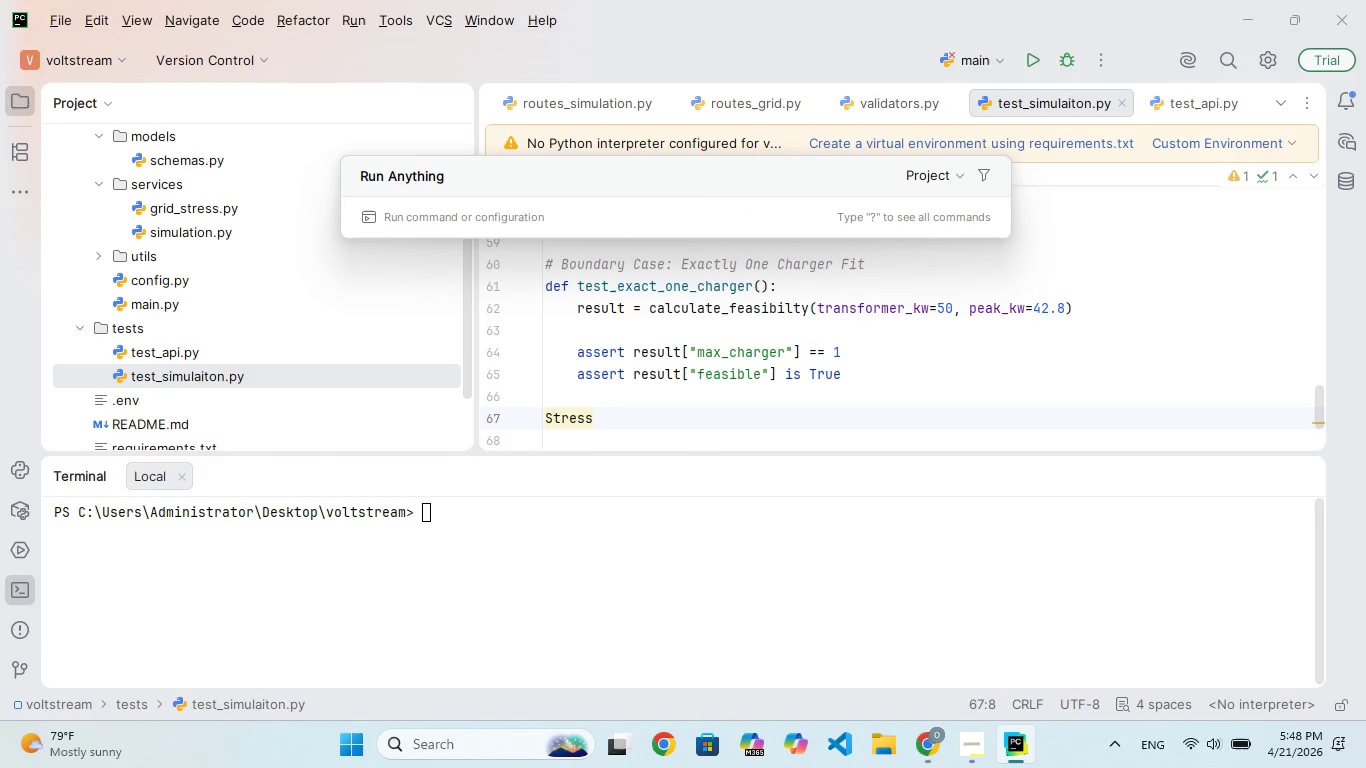 
key(ArrowLeft)
 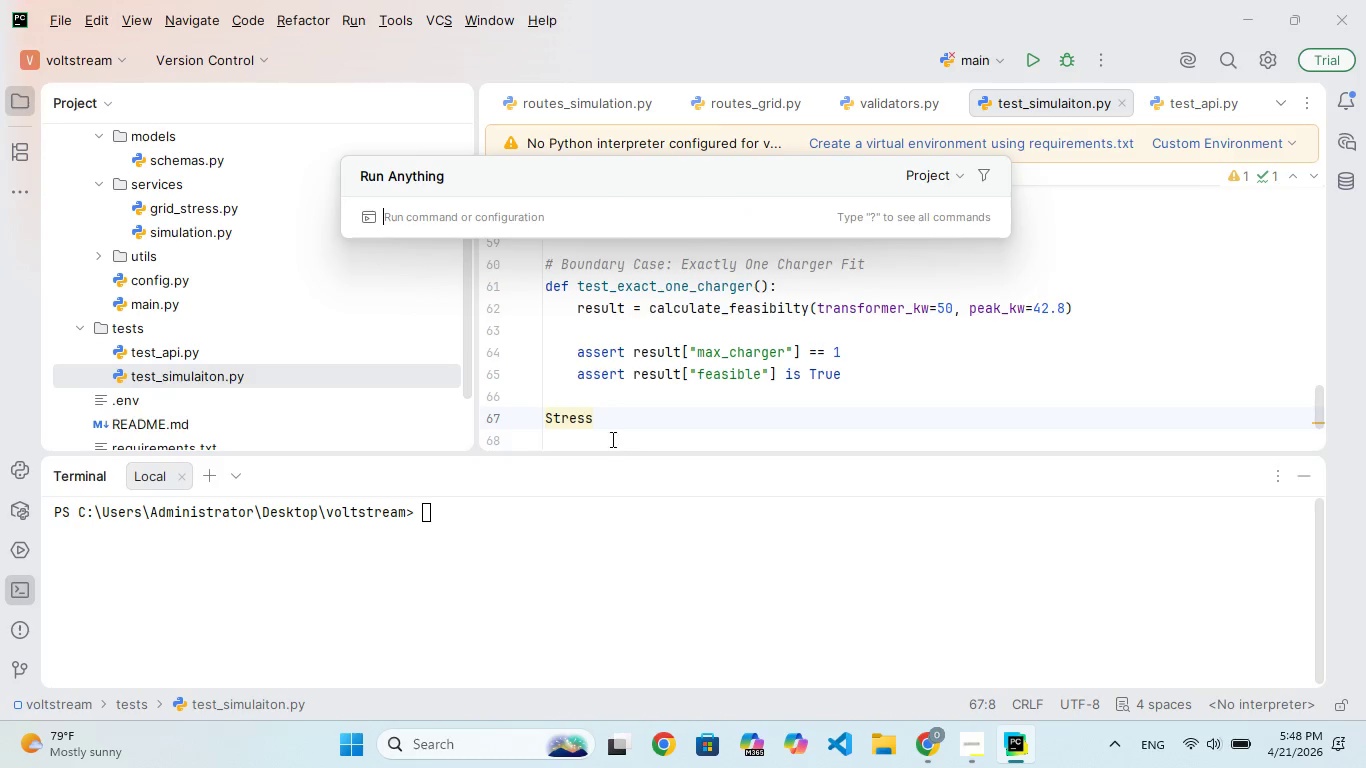 
left_click([577, 402])
 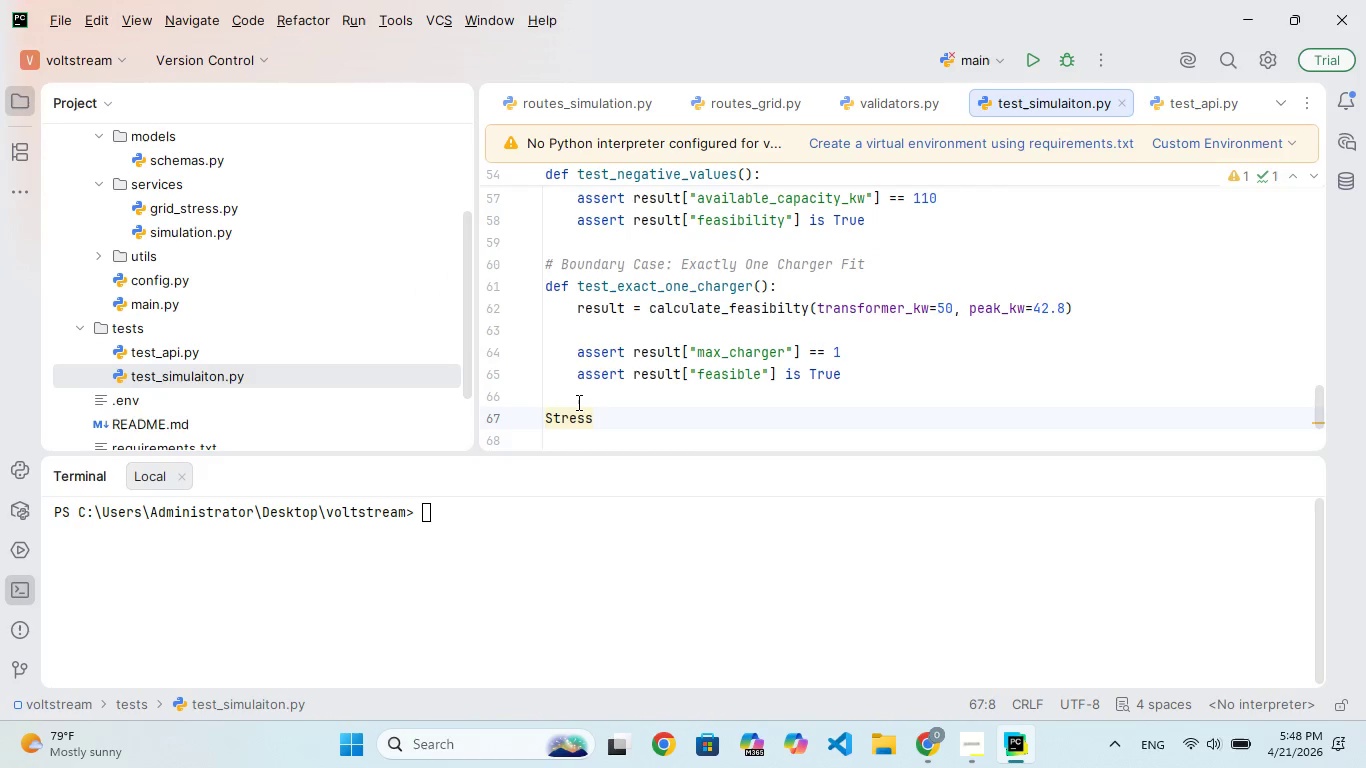 
hold_key(key=ArrowLeft, duration=0.83)
 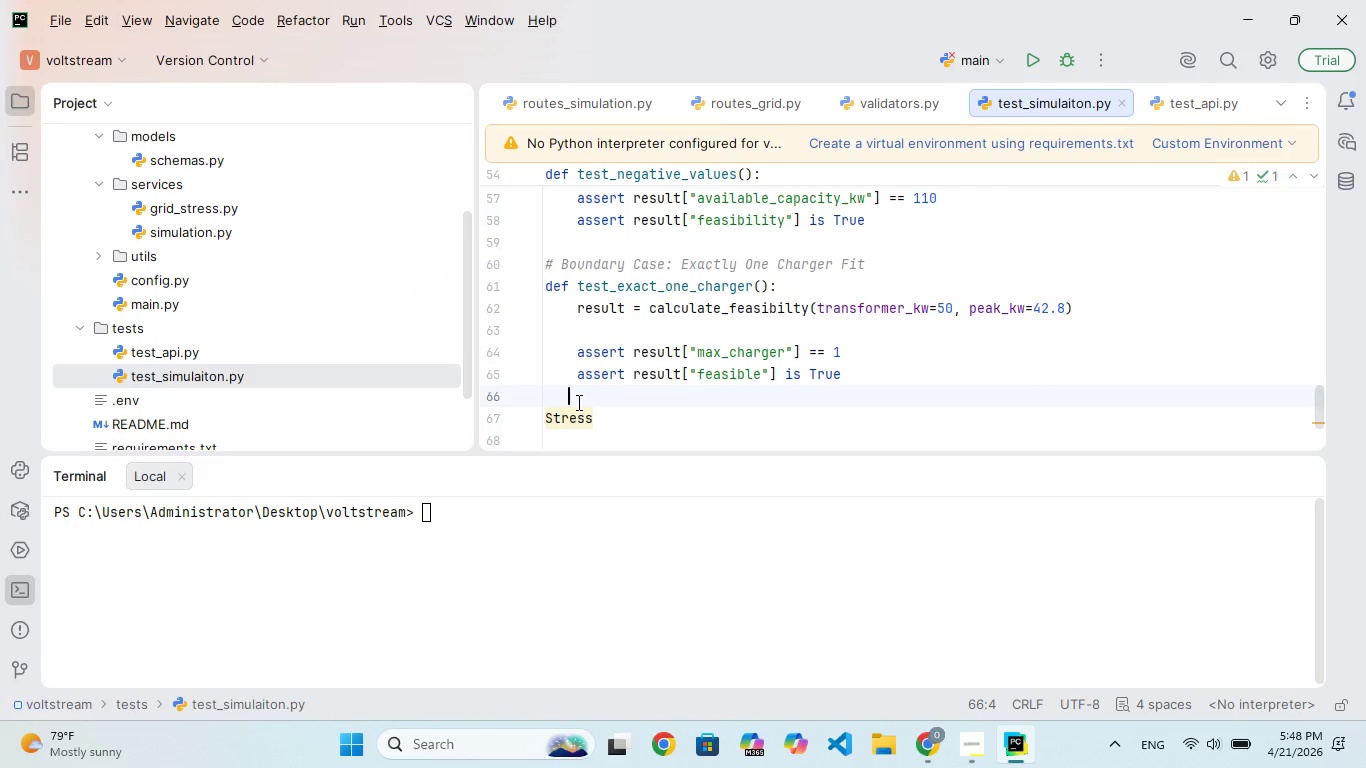 
key(ArrowDown)
 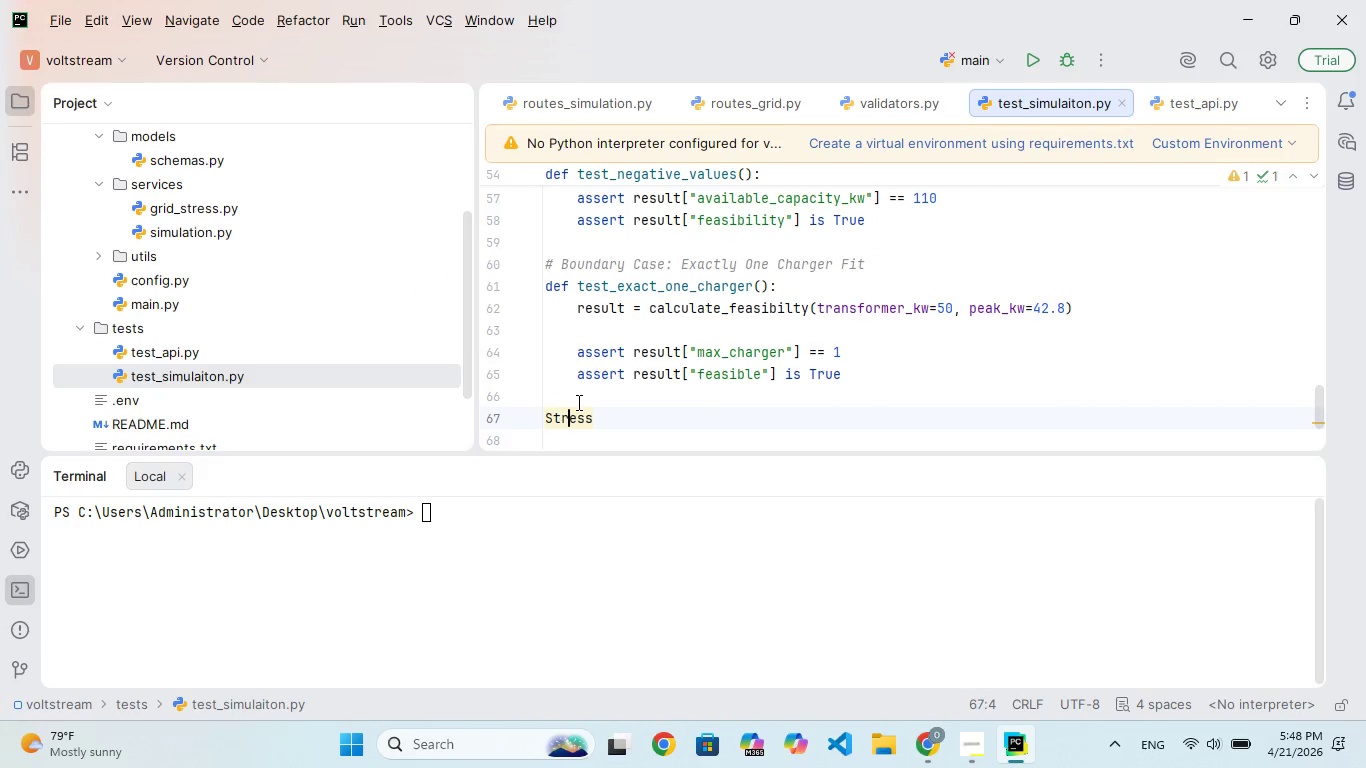 
key(ArrowLeft)
 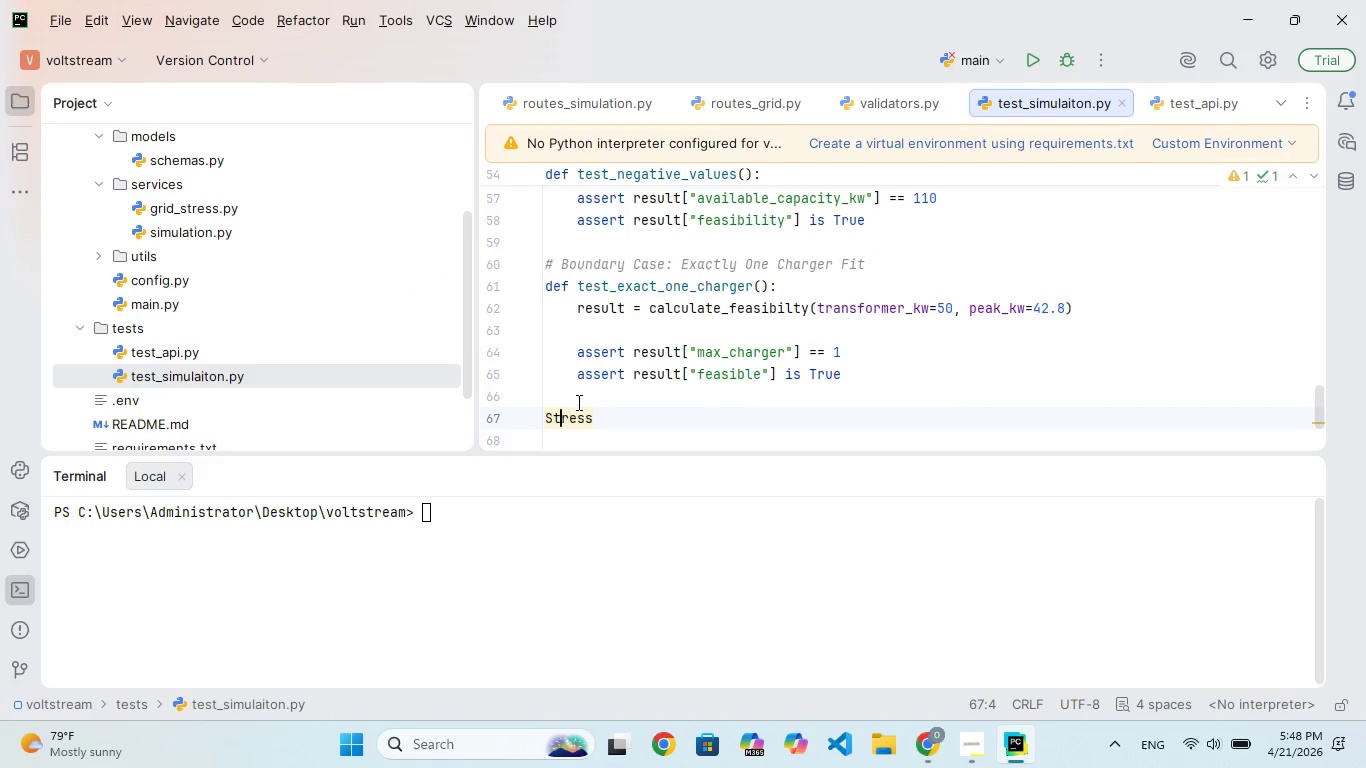 
key(ArrowLeft)
 